 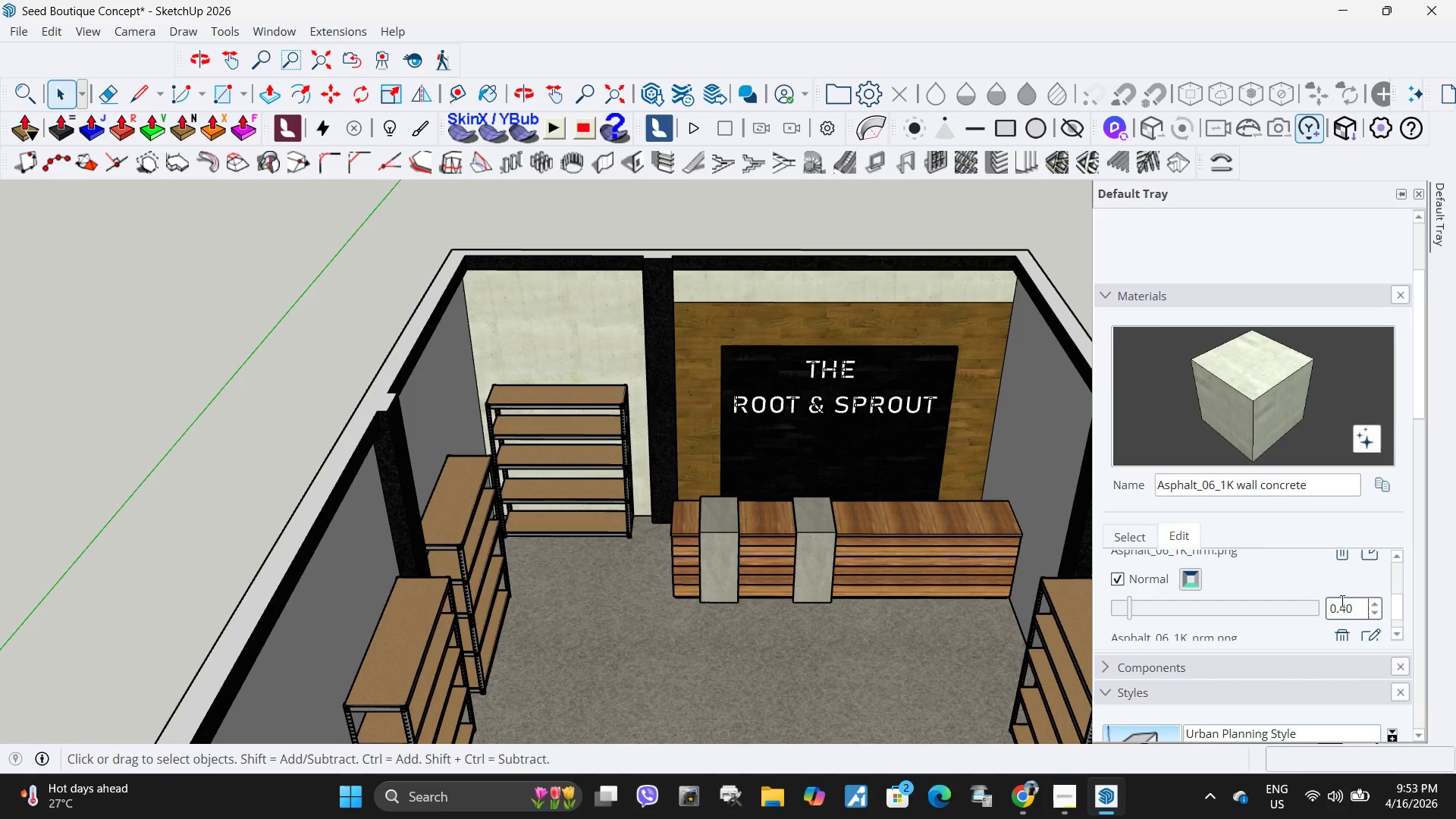 
scroll: coordinate [1350, 582], scroll_direction: up, amount: 6.0
 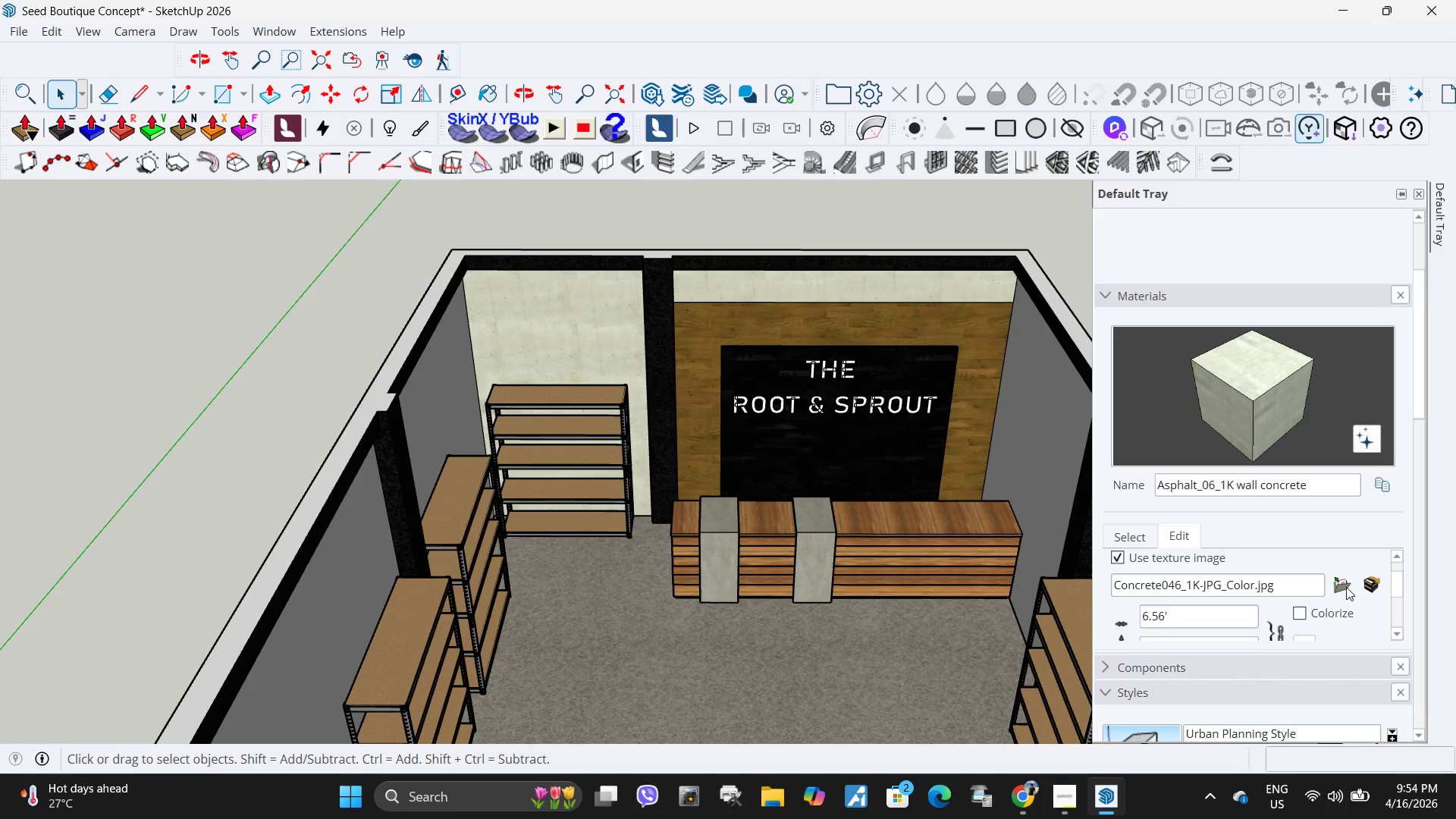 
left_click([1345, 585])
 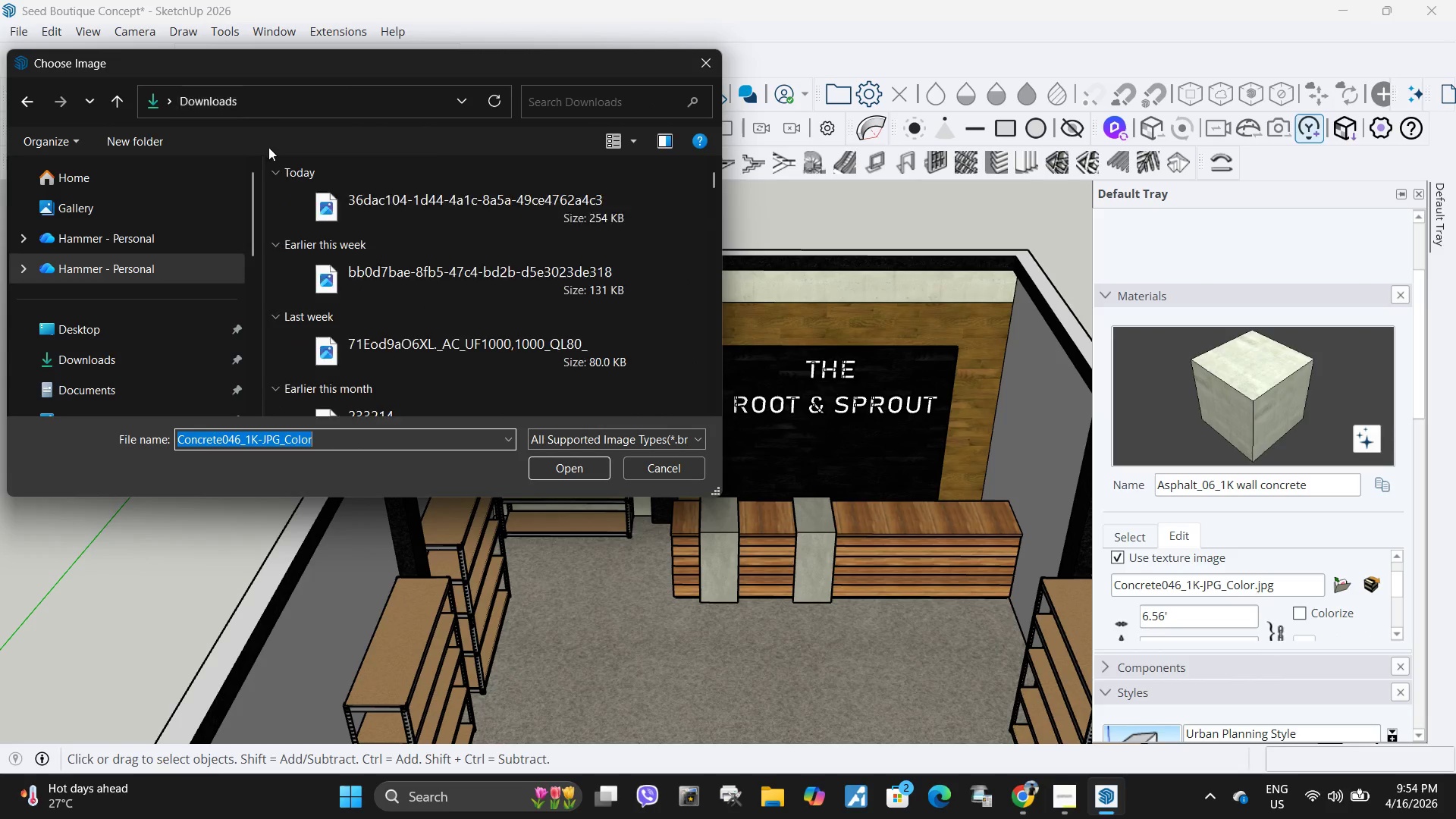 
scroll: coordinate [492, 260], scroll_direction: down, amount: 3.0
 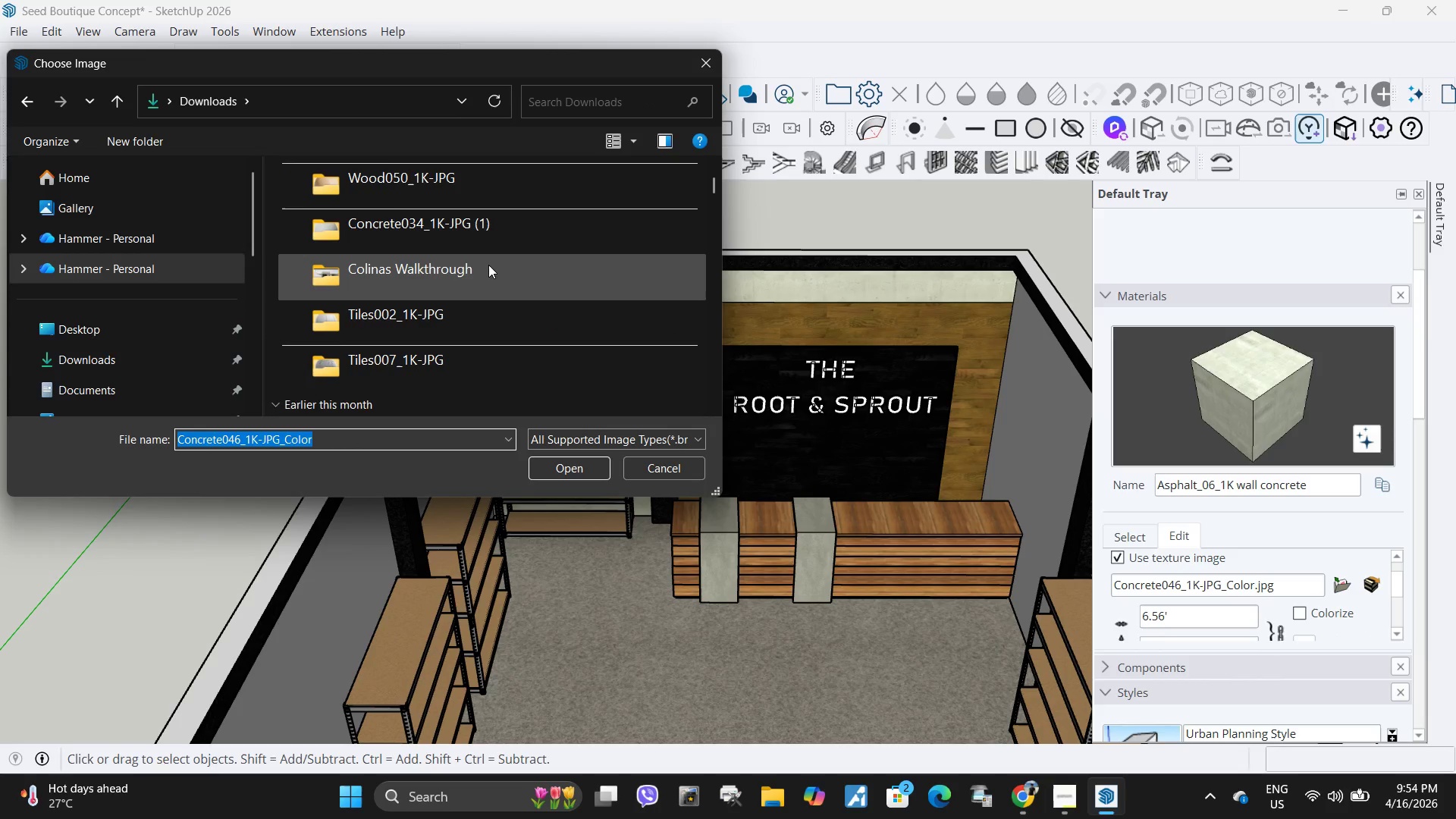 
scroll: coordinate [444, 322], scroll_direction: up, amount: 8.0
 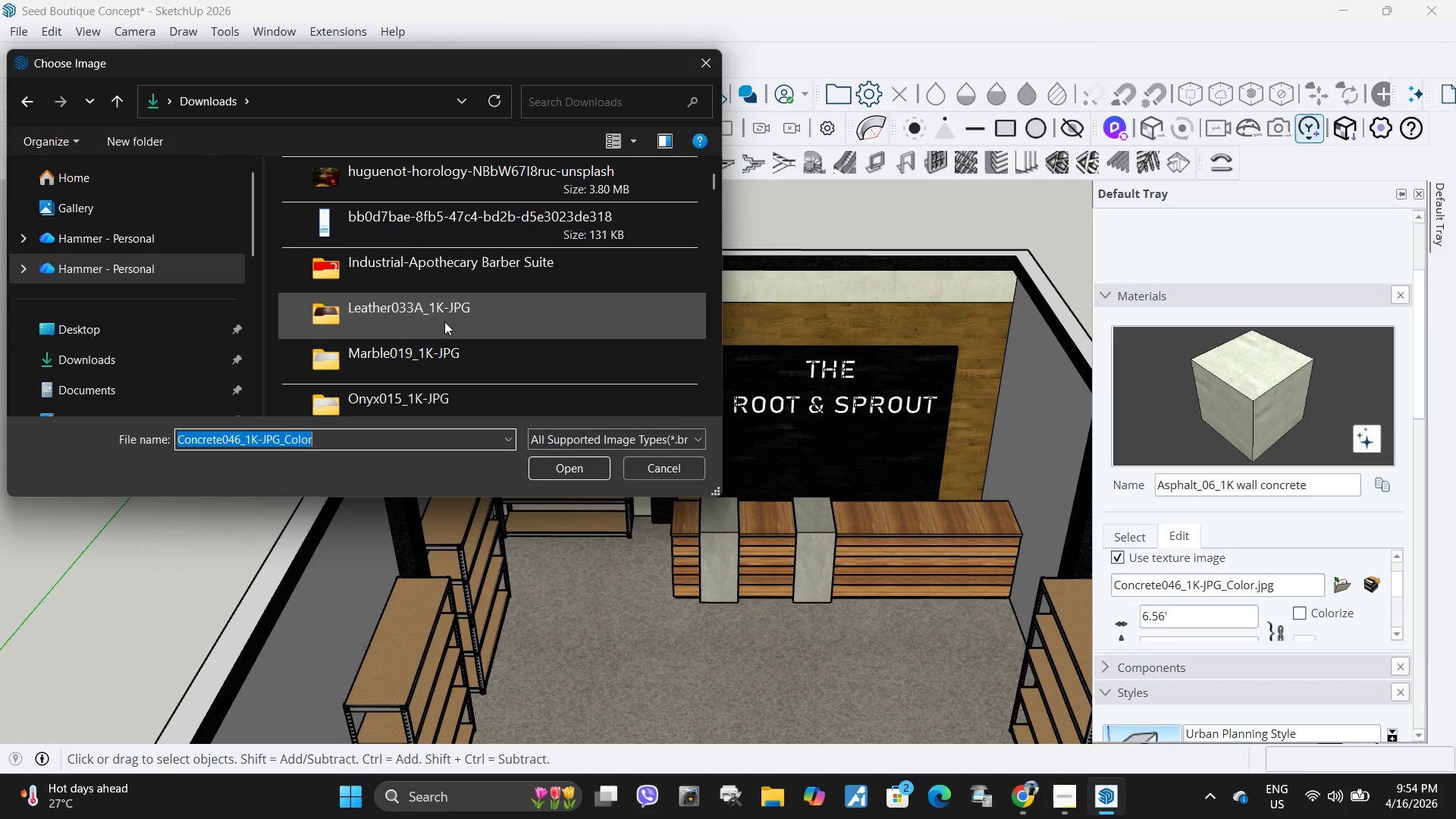 
scroll: coordinate [432, 300], scroll_direction: none, amount: 0.0
 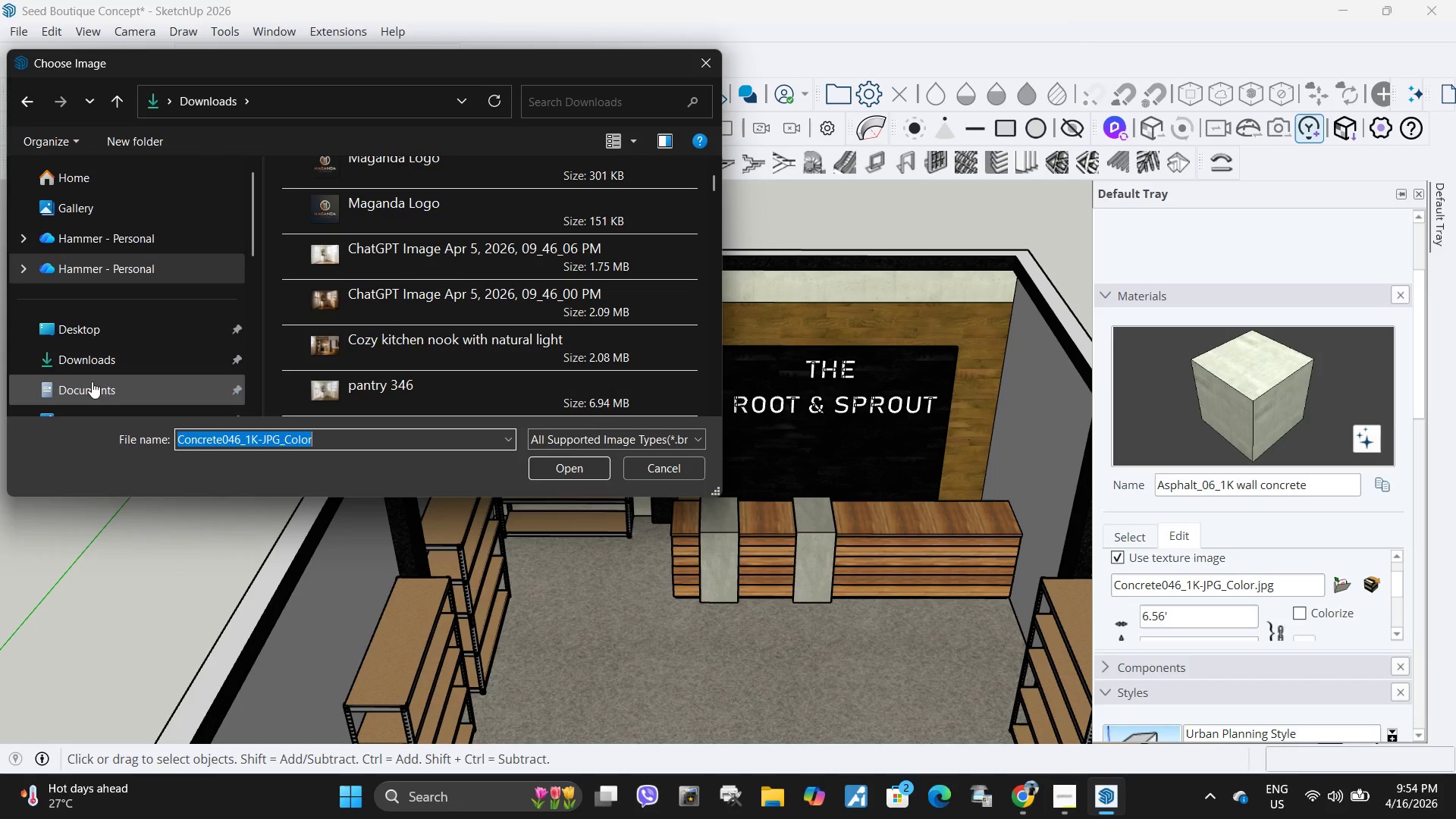 
left_click([99, 365])
 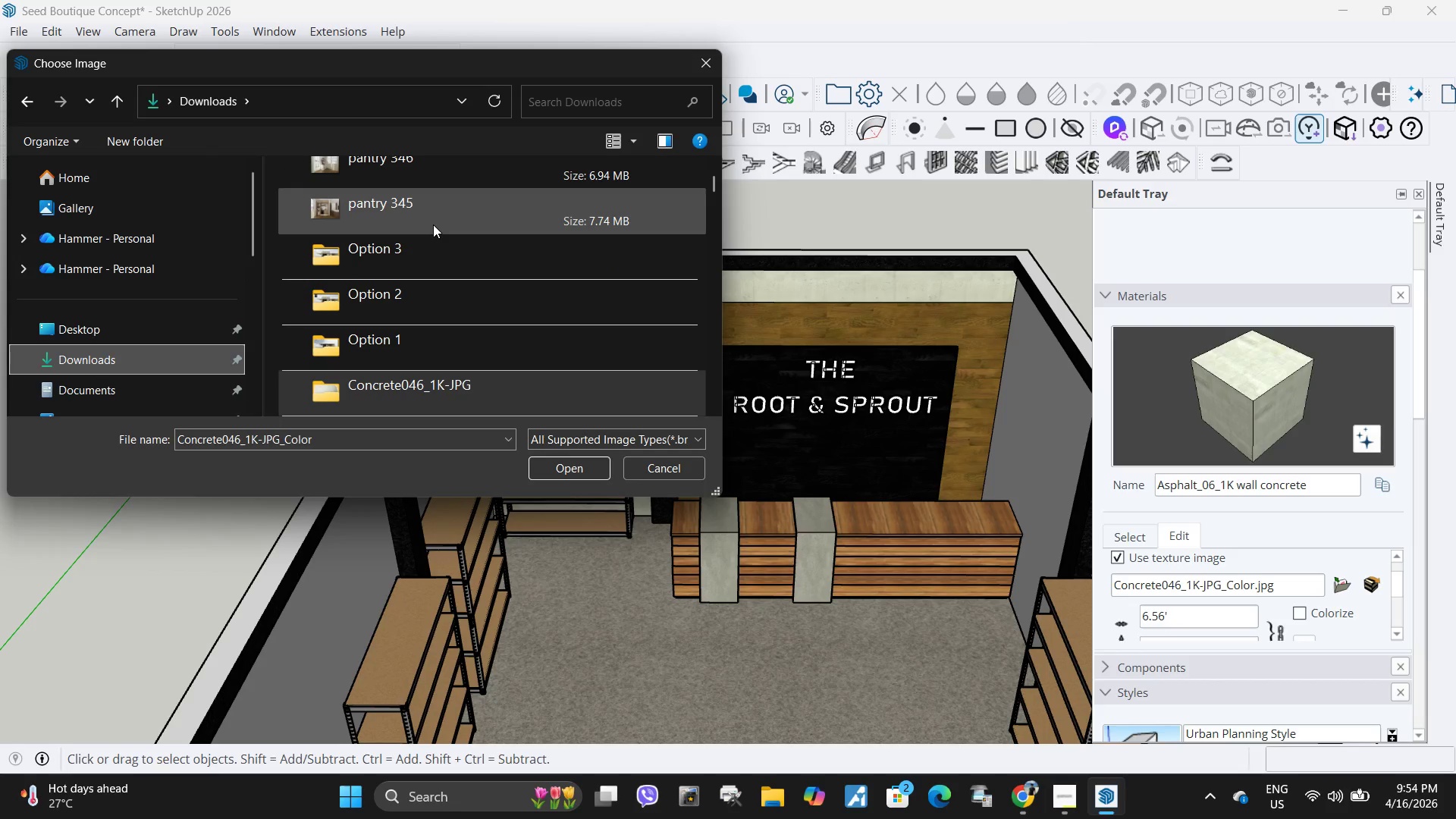 
scroll: coordinate [433, 241], scroll_direction: down, amount: 2.0
 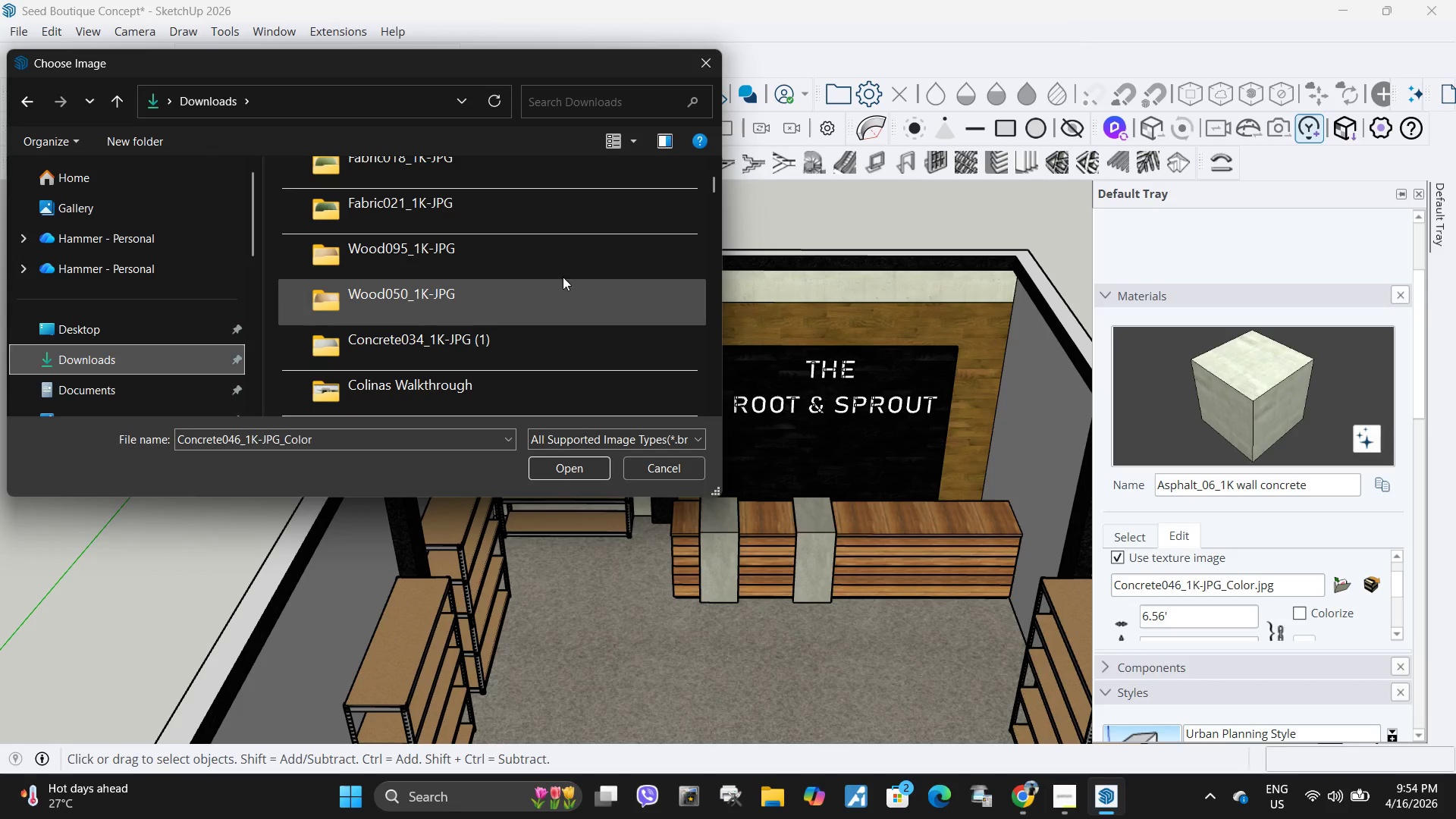 
scroll: coordinate [480, 237], scroll_direction: up, amount: 1.0
 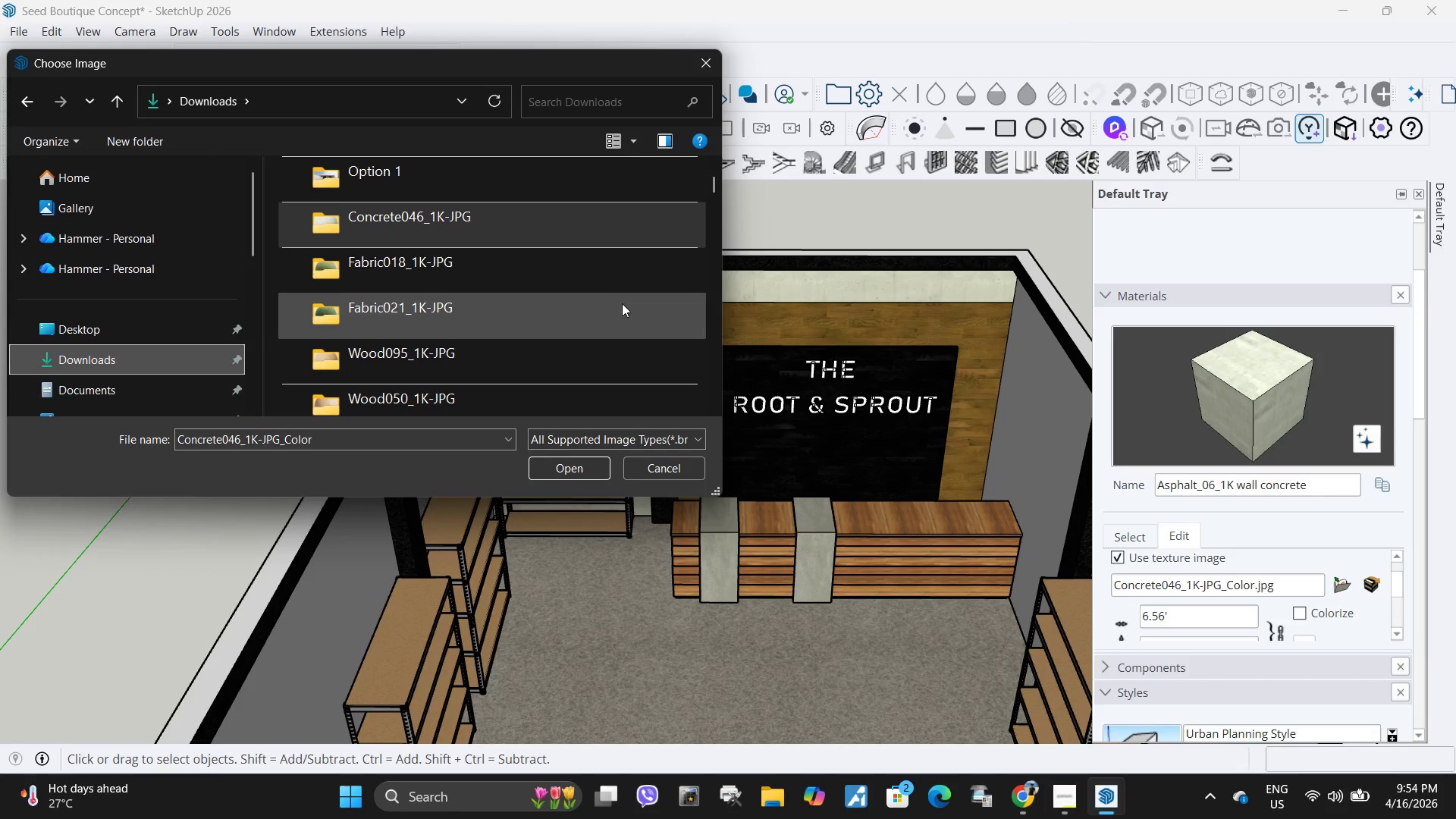 
scroll: coordinate [455, 262], scroll_direction: down, amount: 2.0
 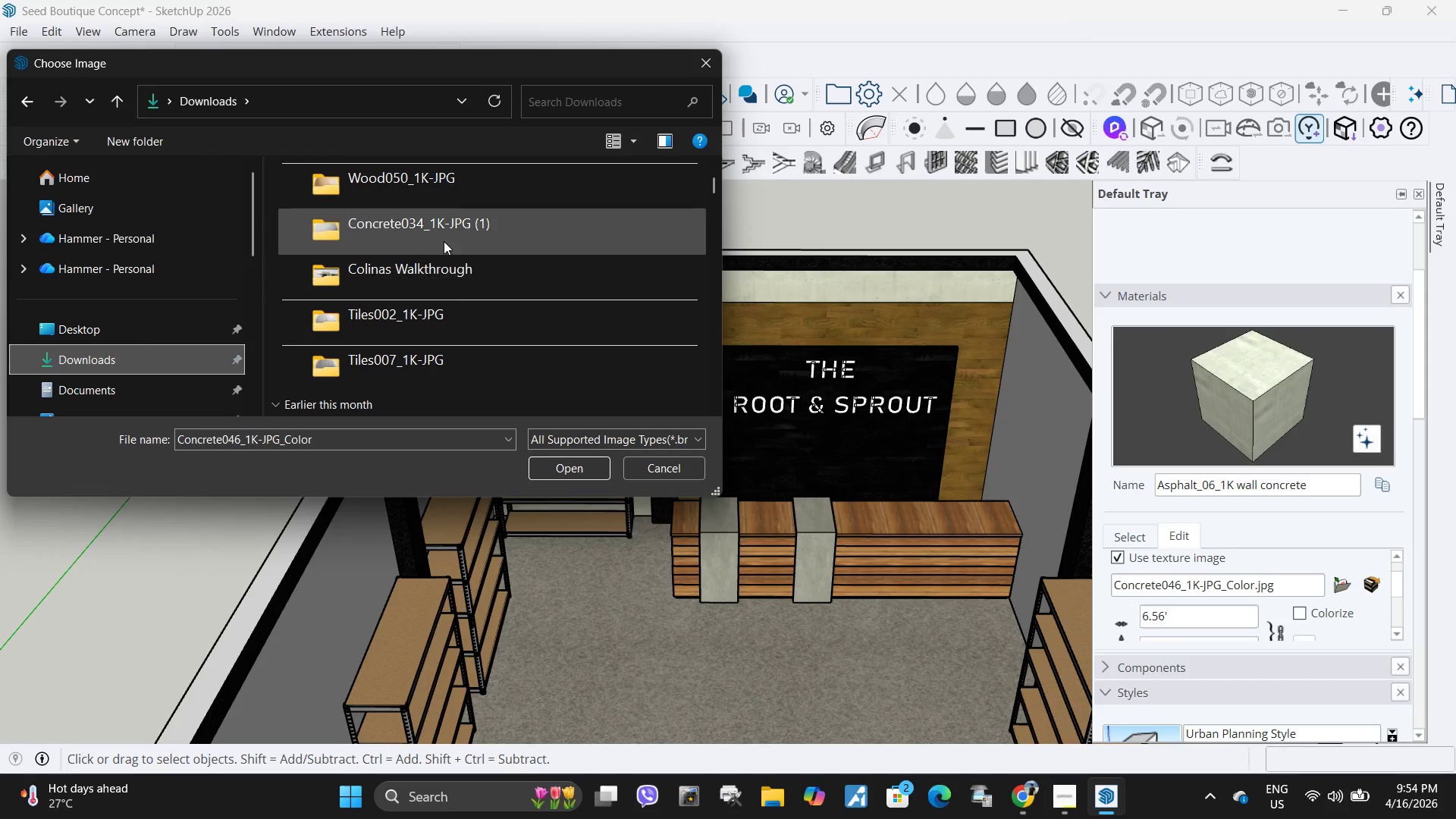 
double_click([444, 241])
 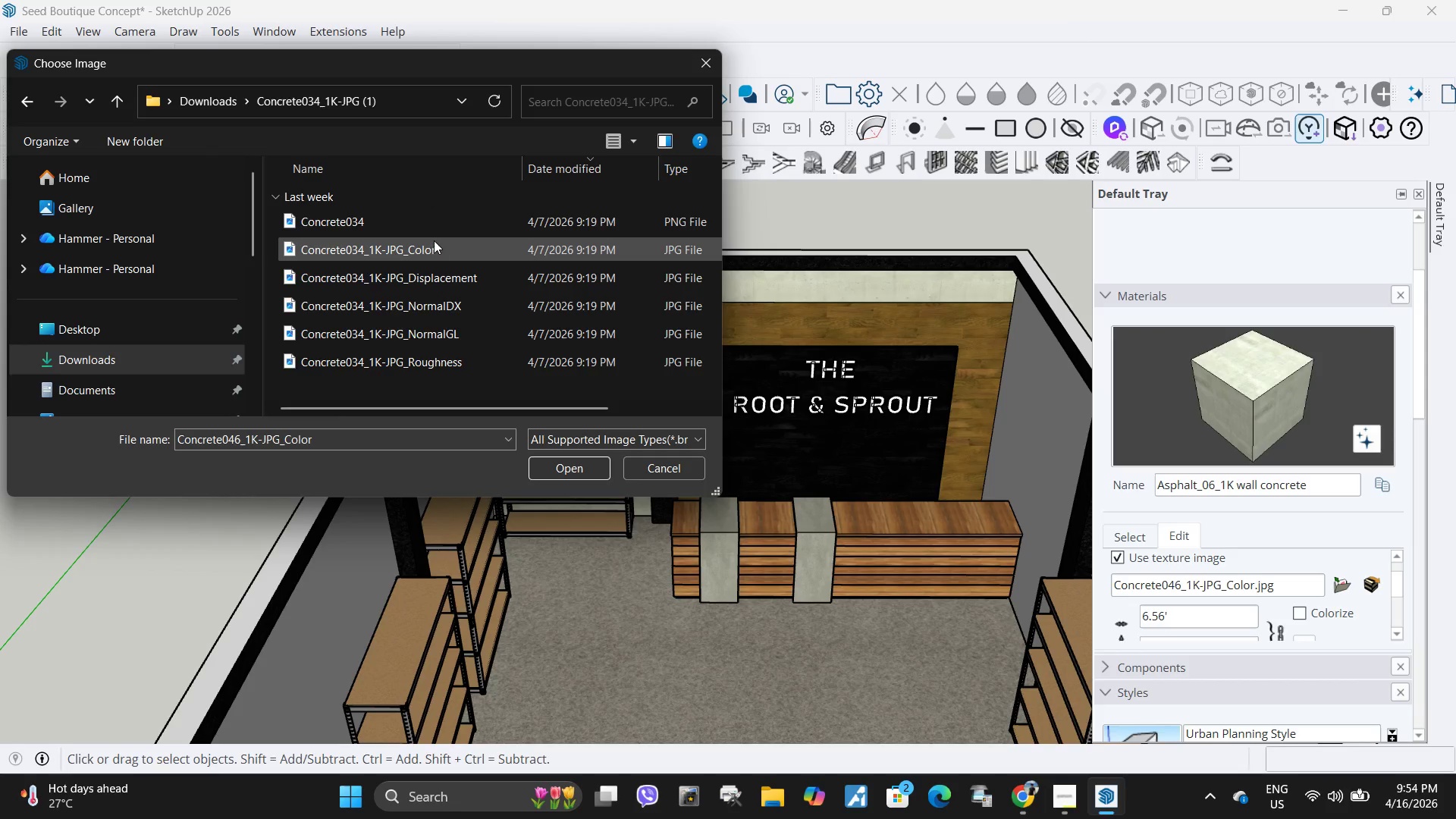 
left_click([434, 243])
 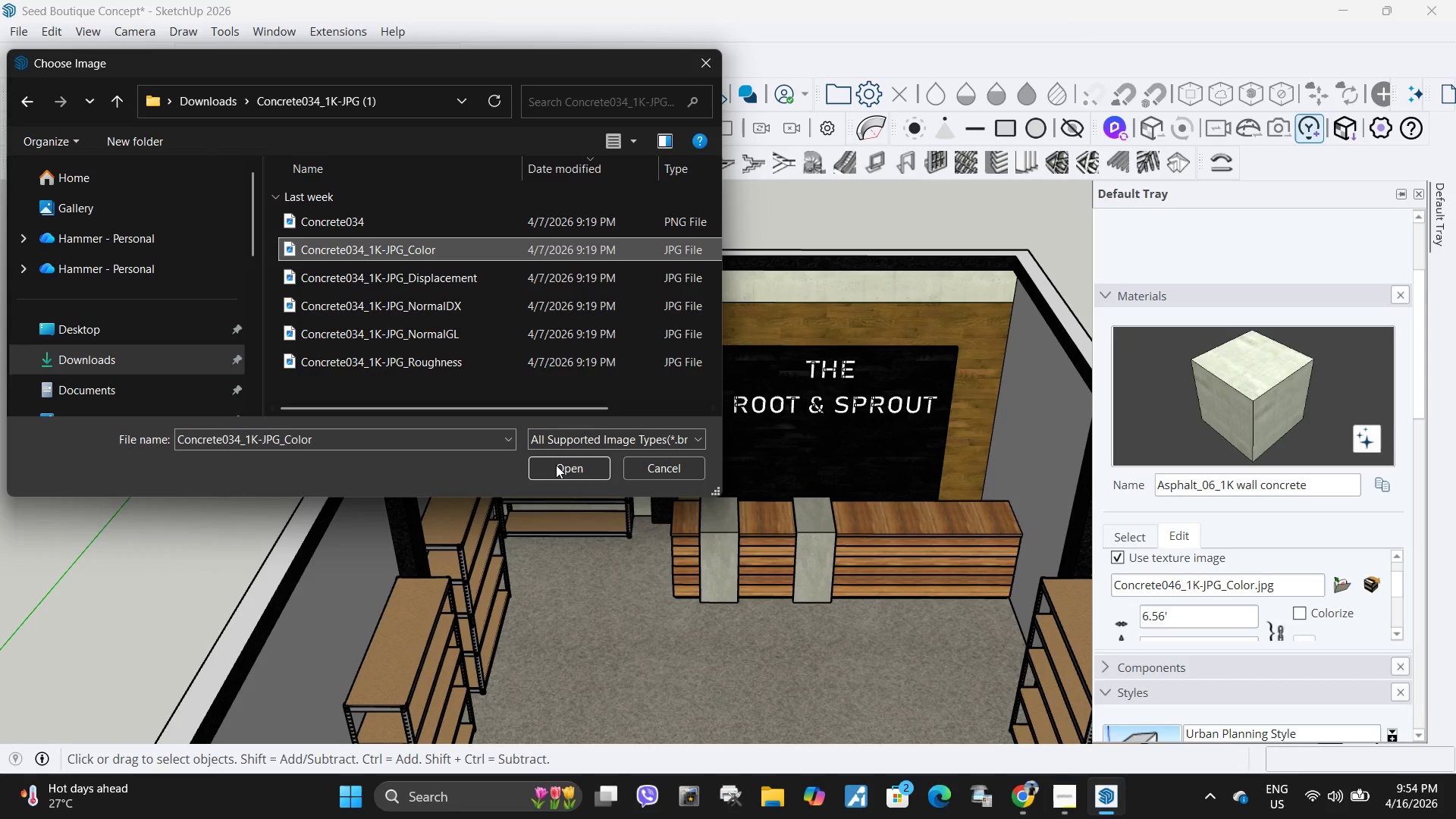 
left_click([557, 472])
 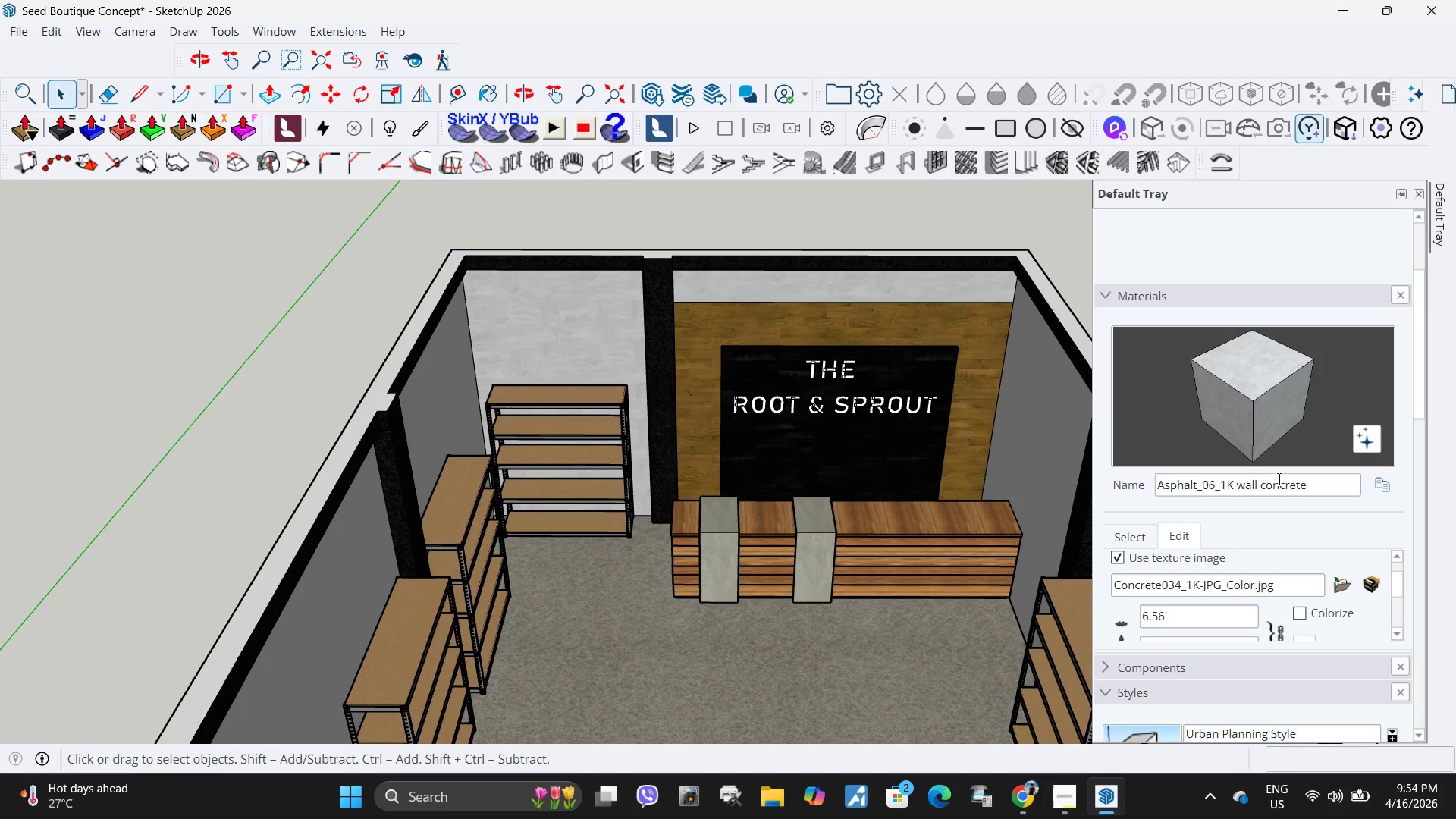 
left_click([1232, 417])
 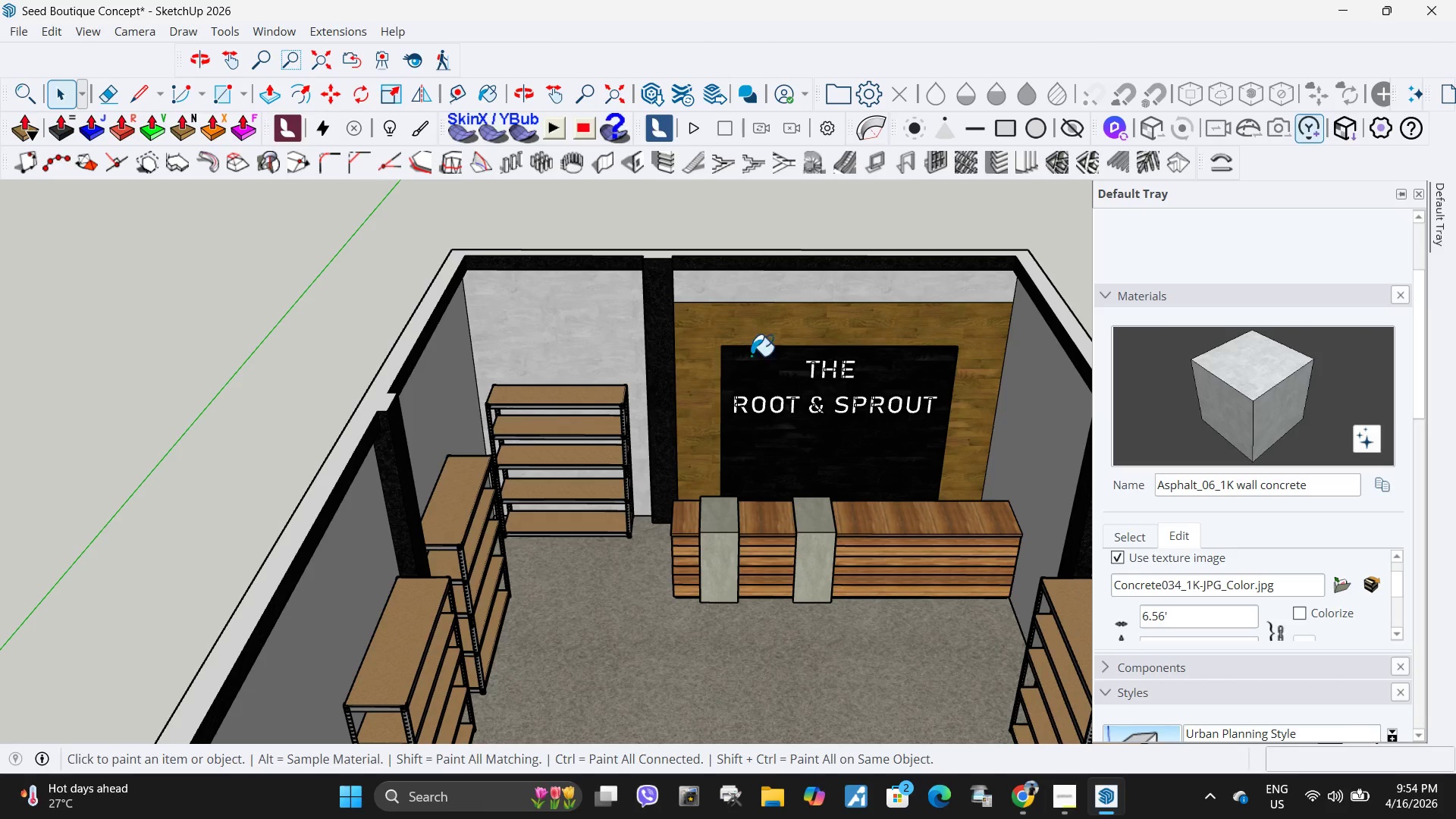 
scroll: coordinate [573, 312], scroll_direction: up, amount: 3.0
 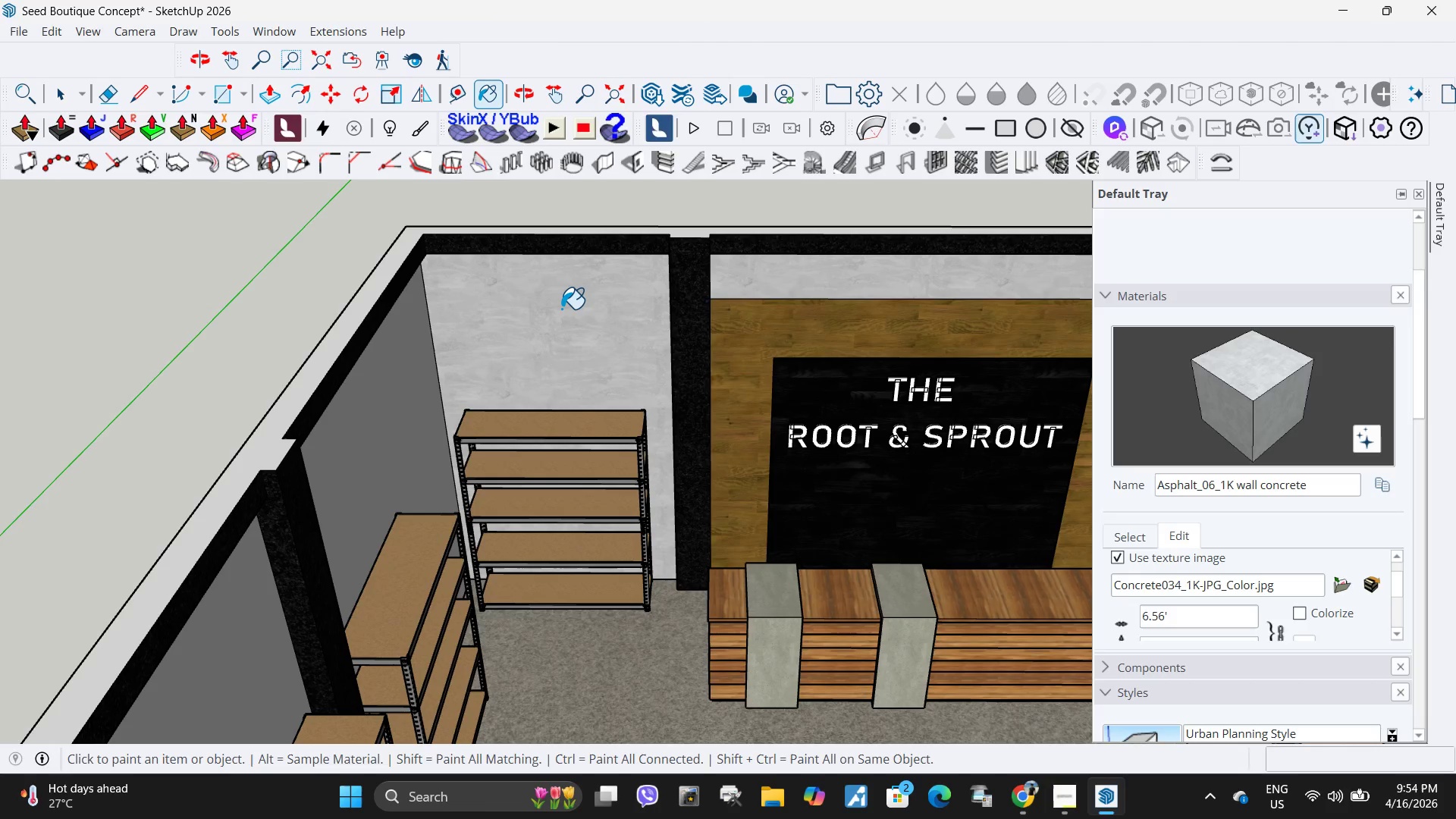 
left_click([561, 309])
 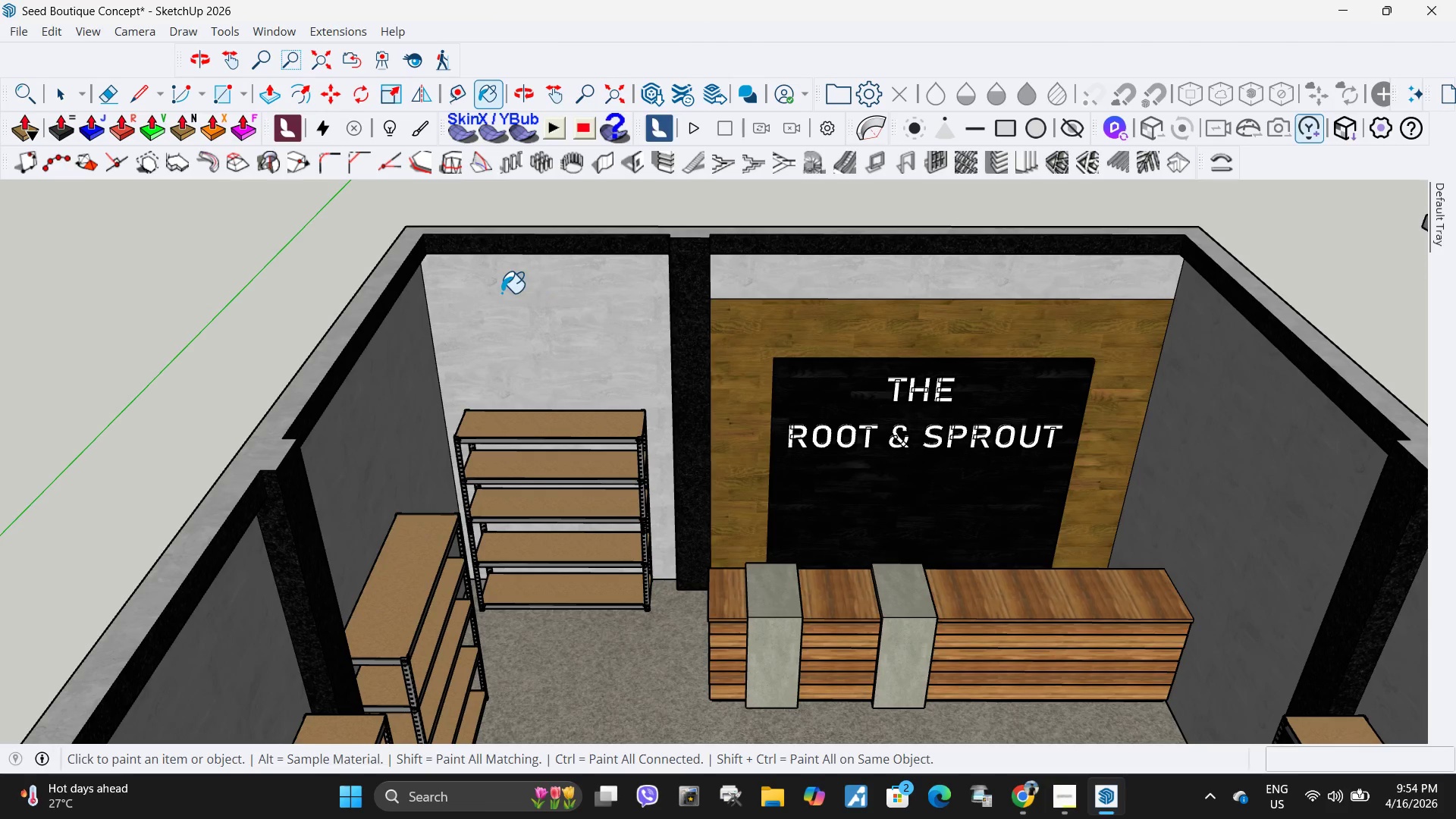 
scroll: coordinate [442, 302], scroll_direction: down, amount: 5.0
 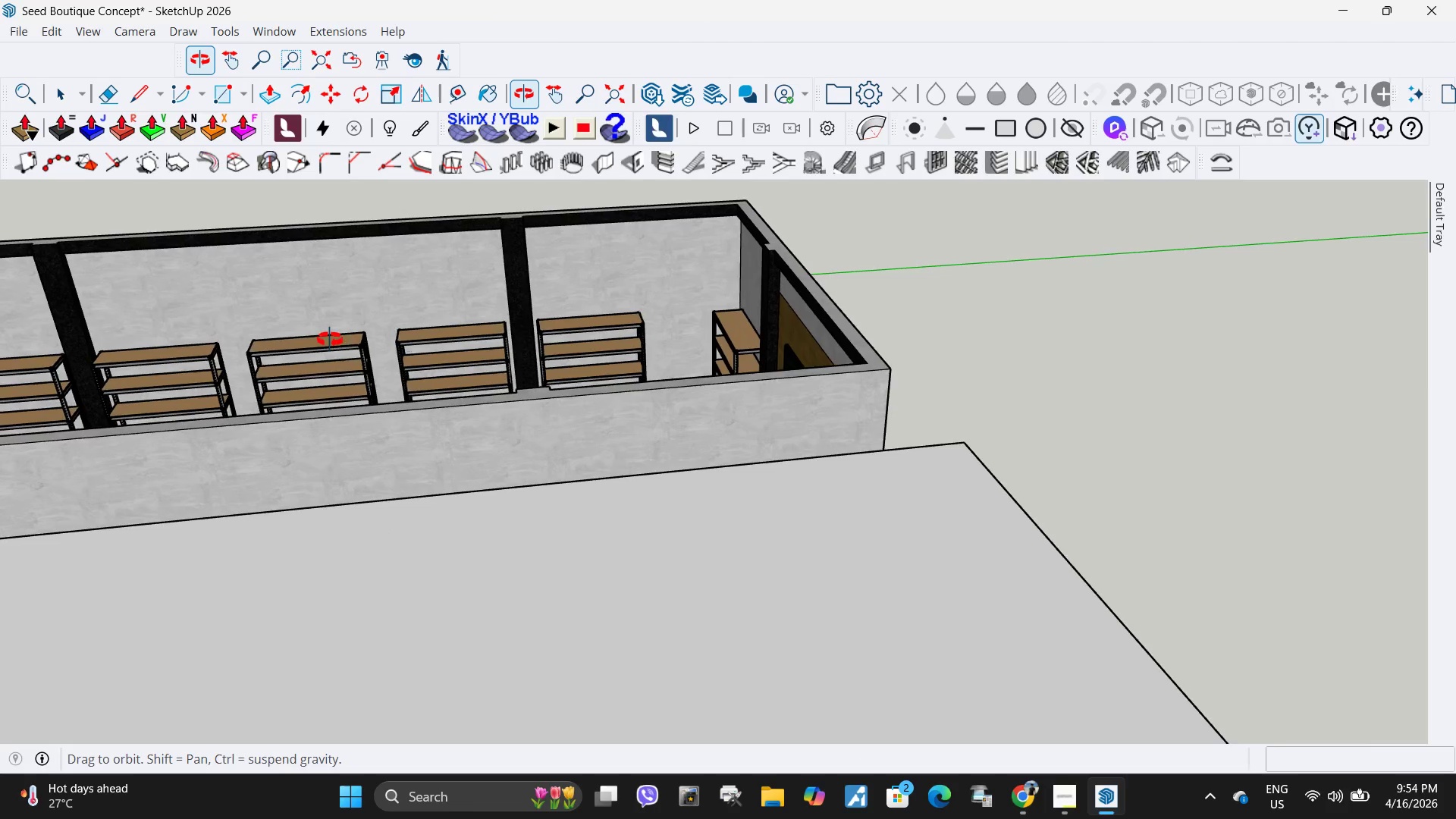 
key(Control+ControlLeft)
 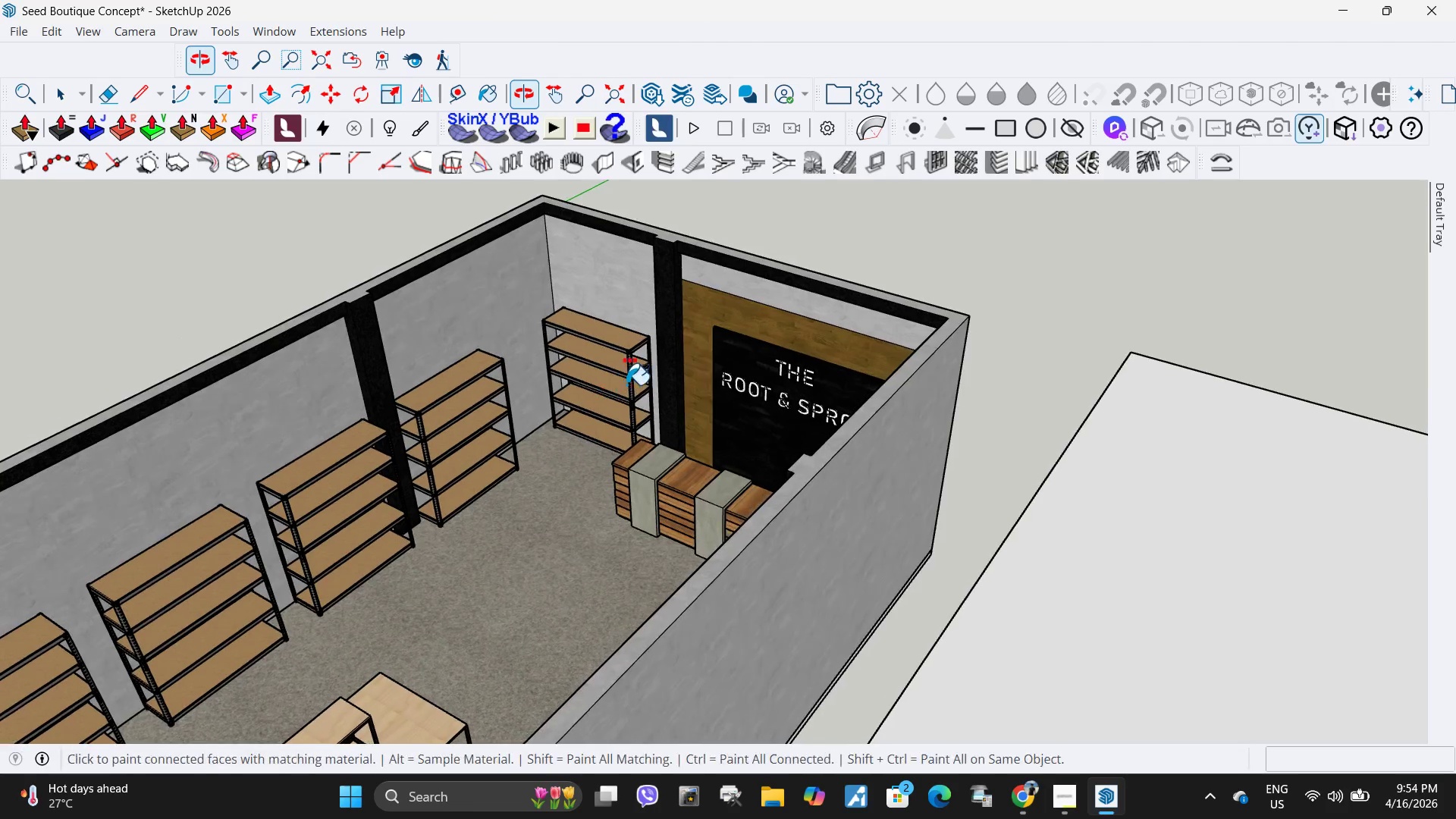 
key(Control+Z)
 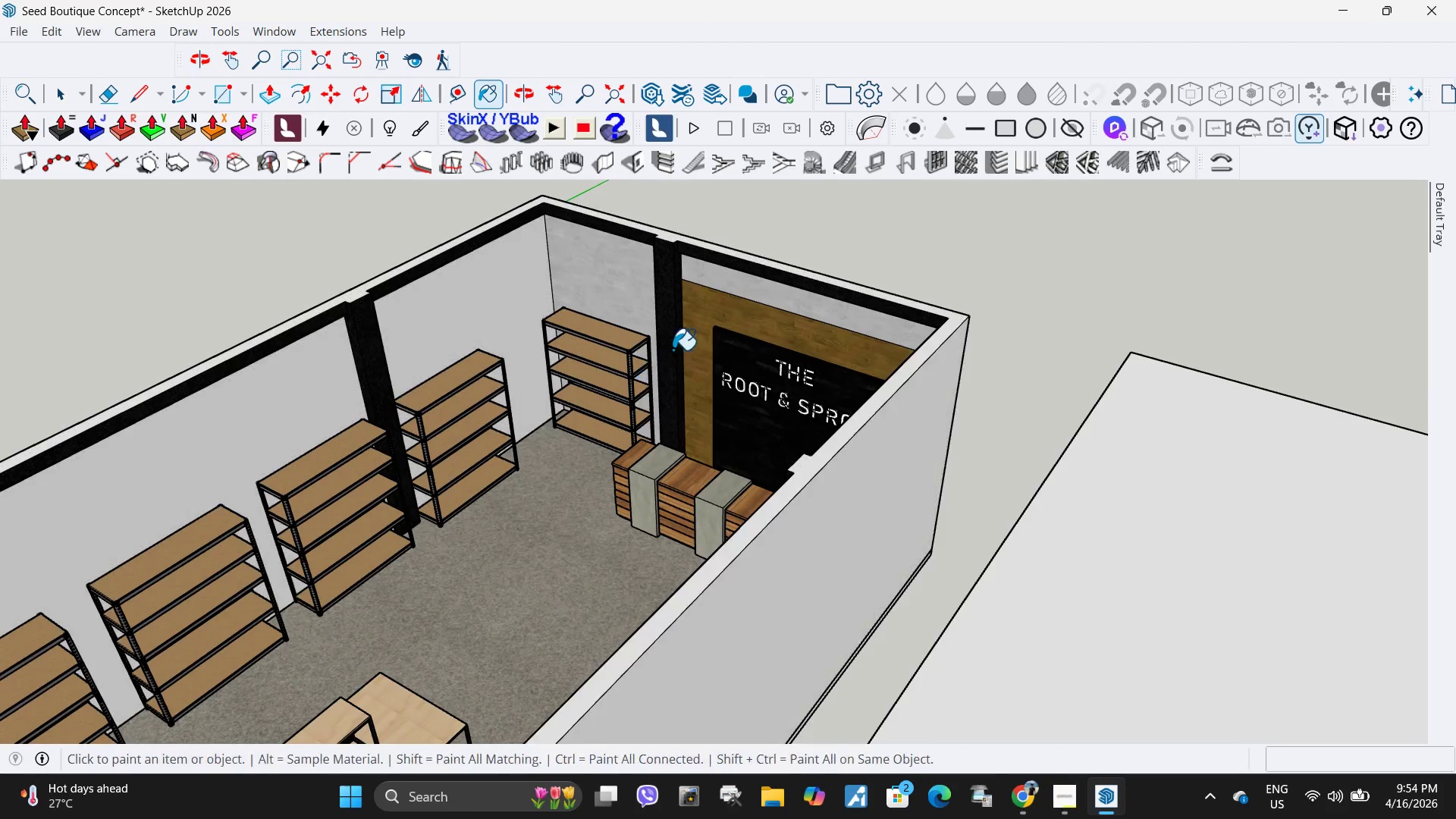 
scroll: coordinate [673, 350], scroll_direction: down, amount: 4.0
 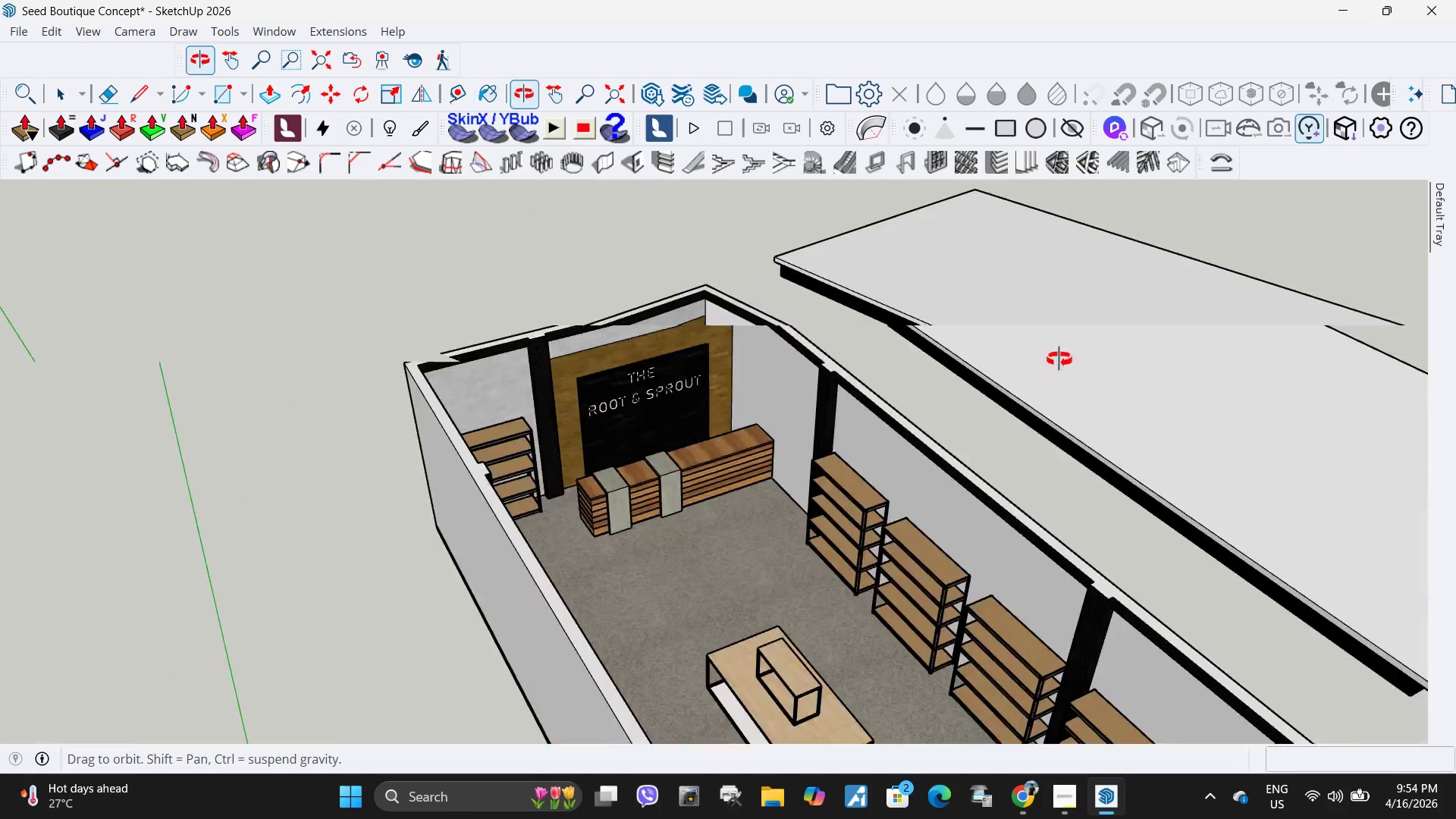 
key(Space)
 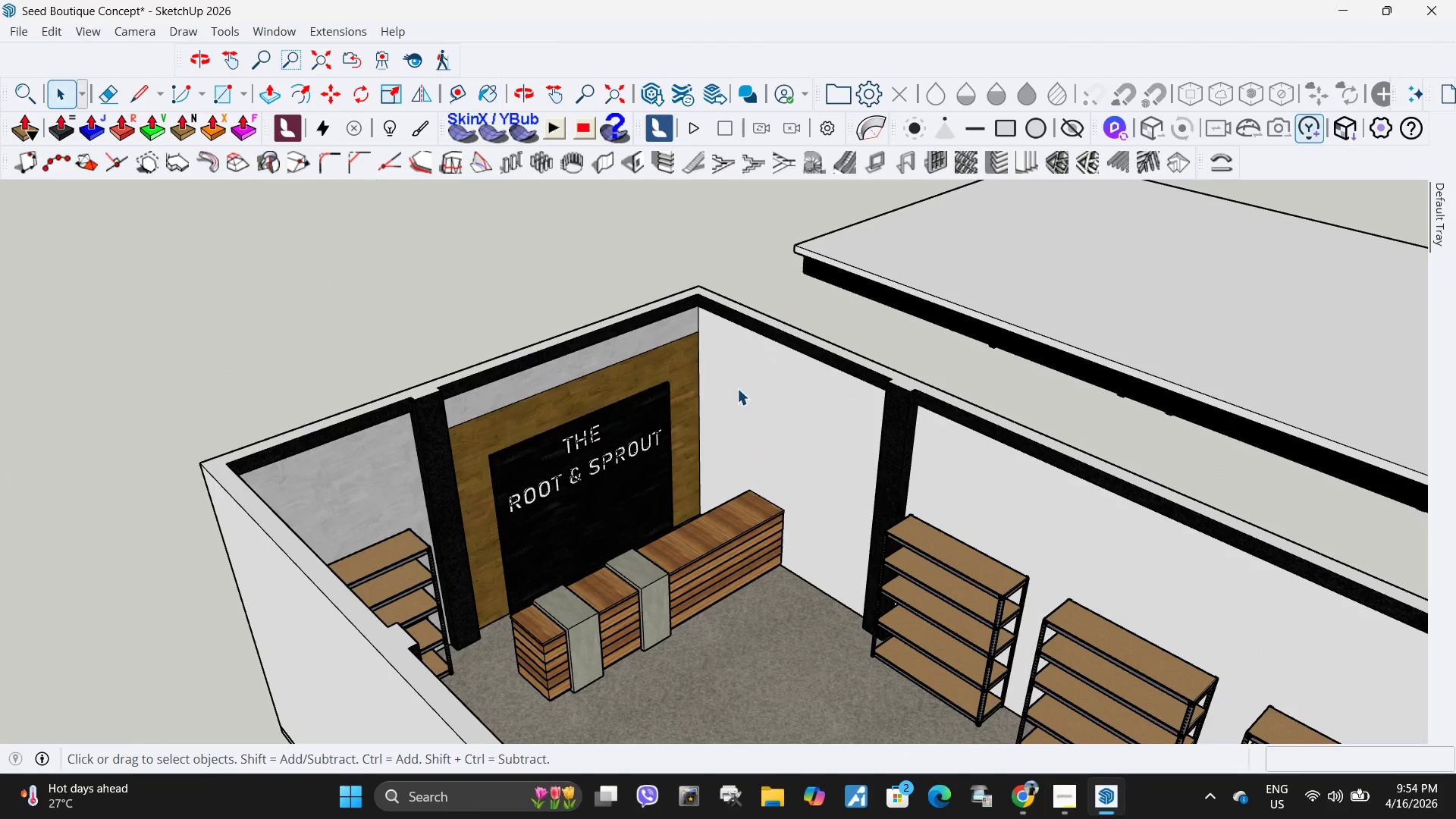 
left_click([743, 383])
 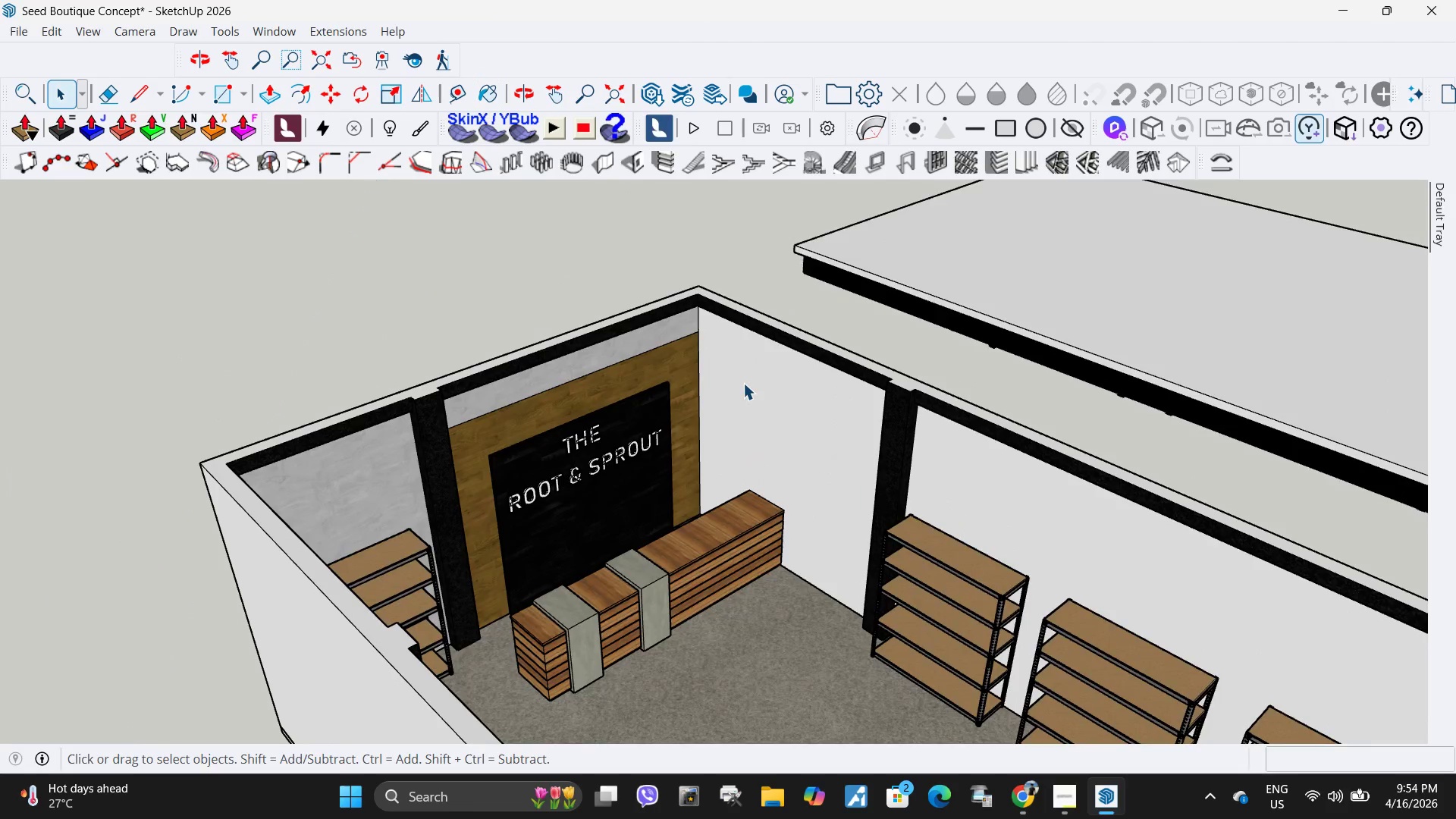 
scroll: coordinate [696, 288], scroll_direction: up, amount: 4.0
 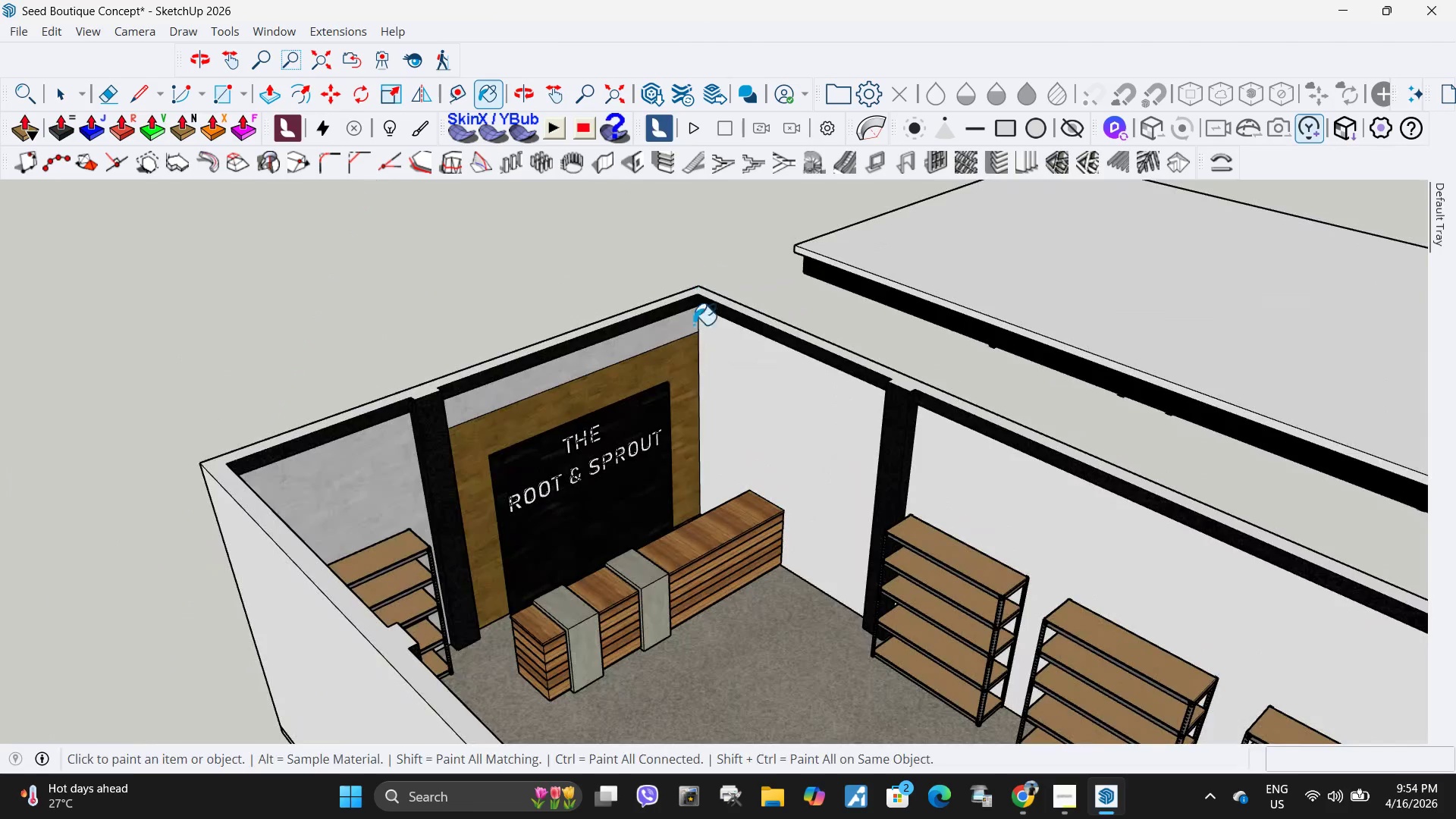 
double_click([743, 383])
 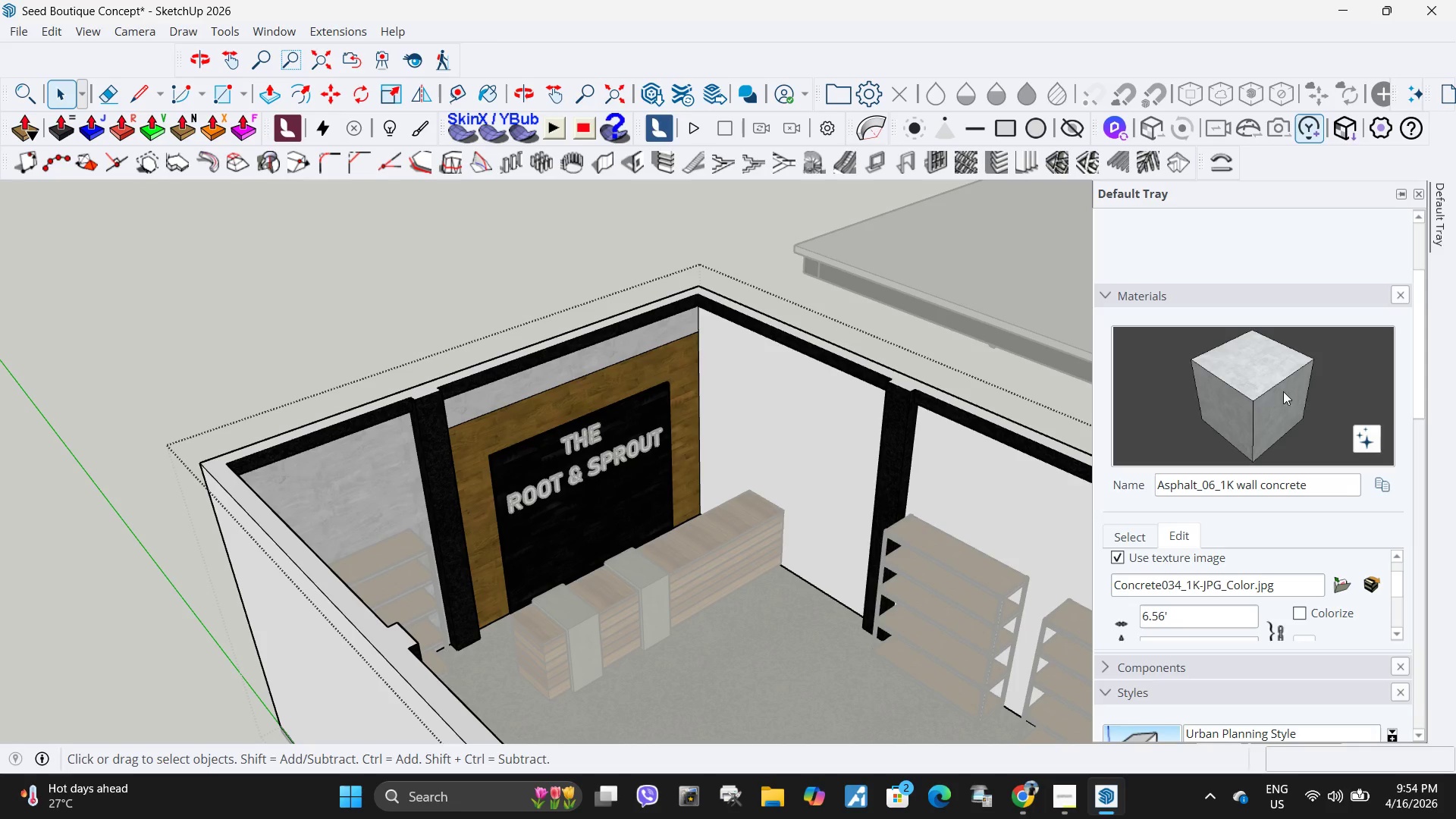 
double_click([803, 407])
 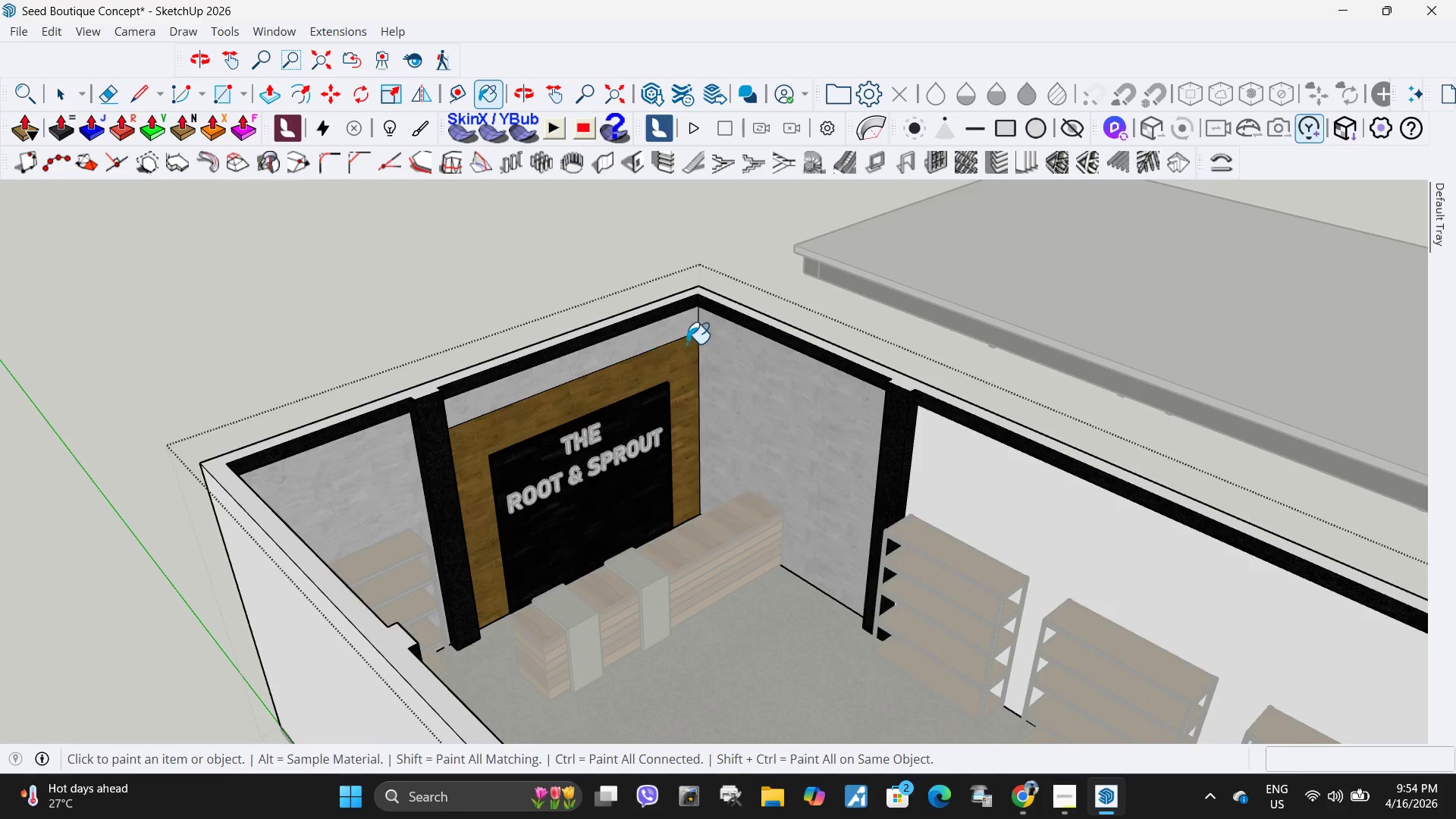 
scroll: coordinate [331, 266], scroll_direction: down, amount: 10.0
 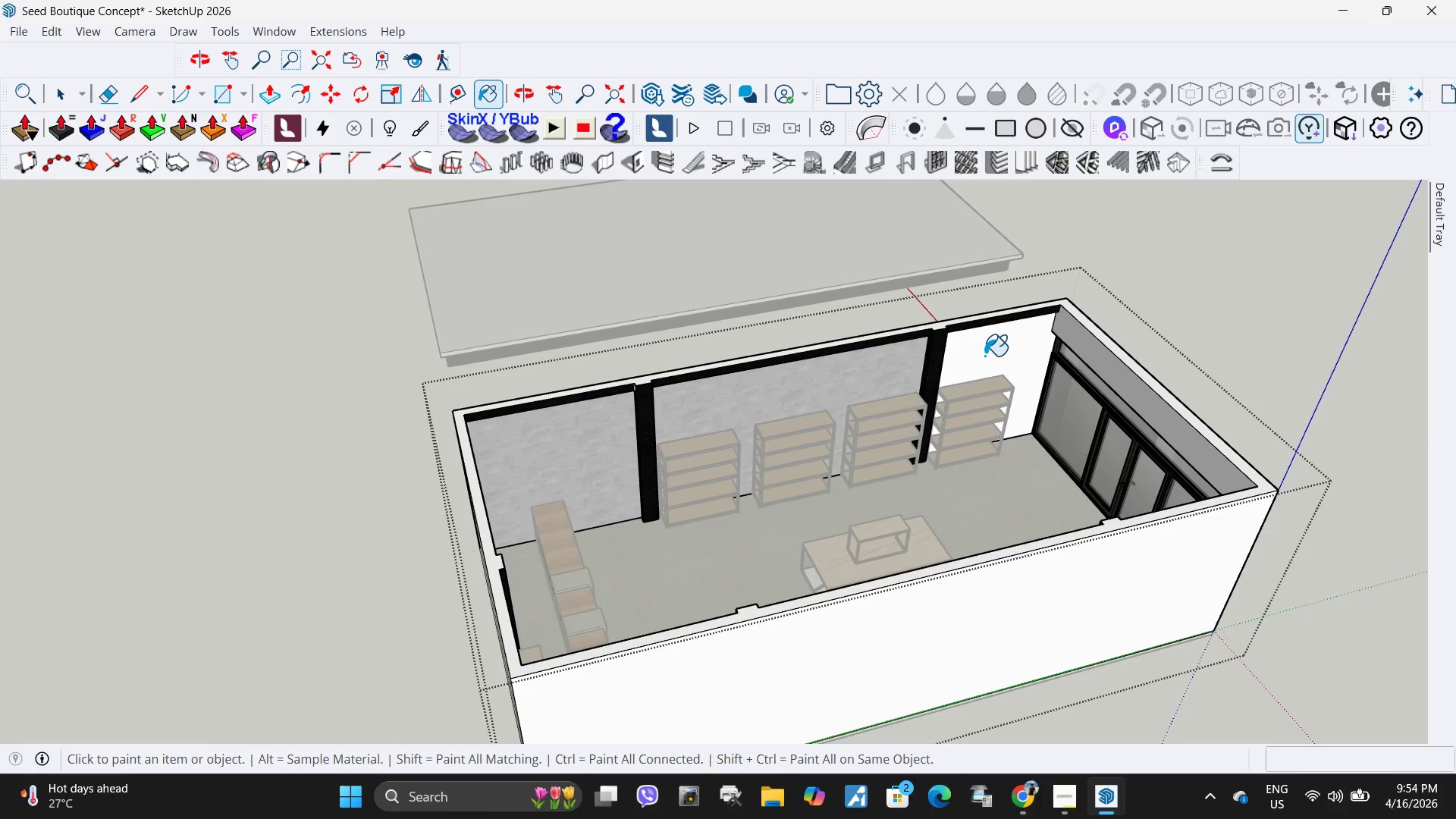 
left_click([1095, 356])
 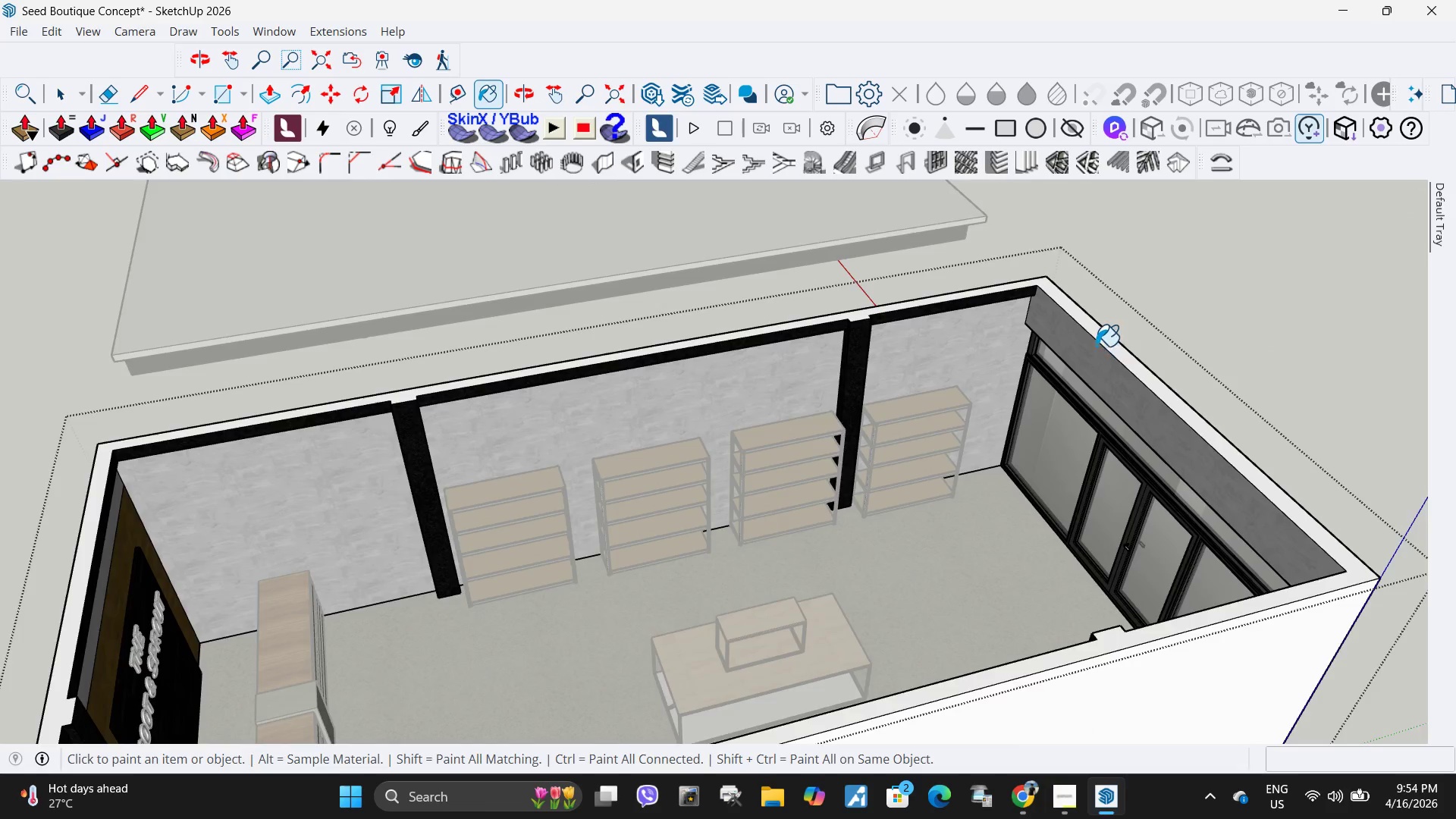 
scroll: coordinate [916, 224], scroll_direction: up, amount: 26.0
 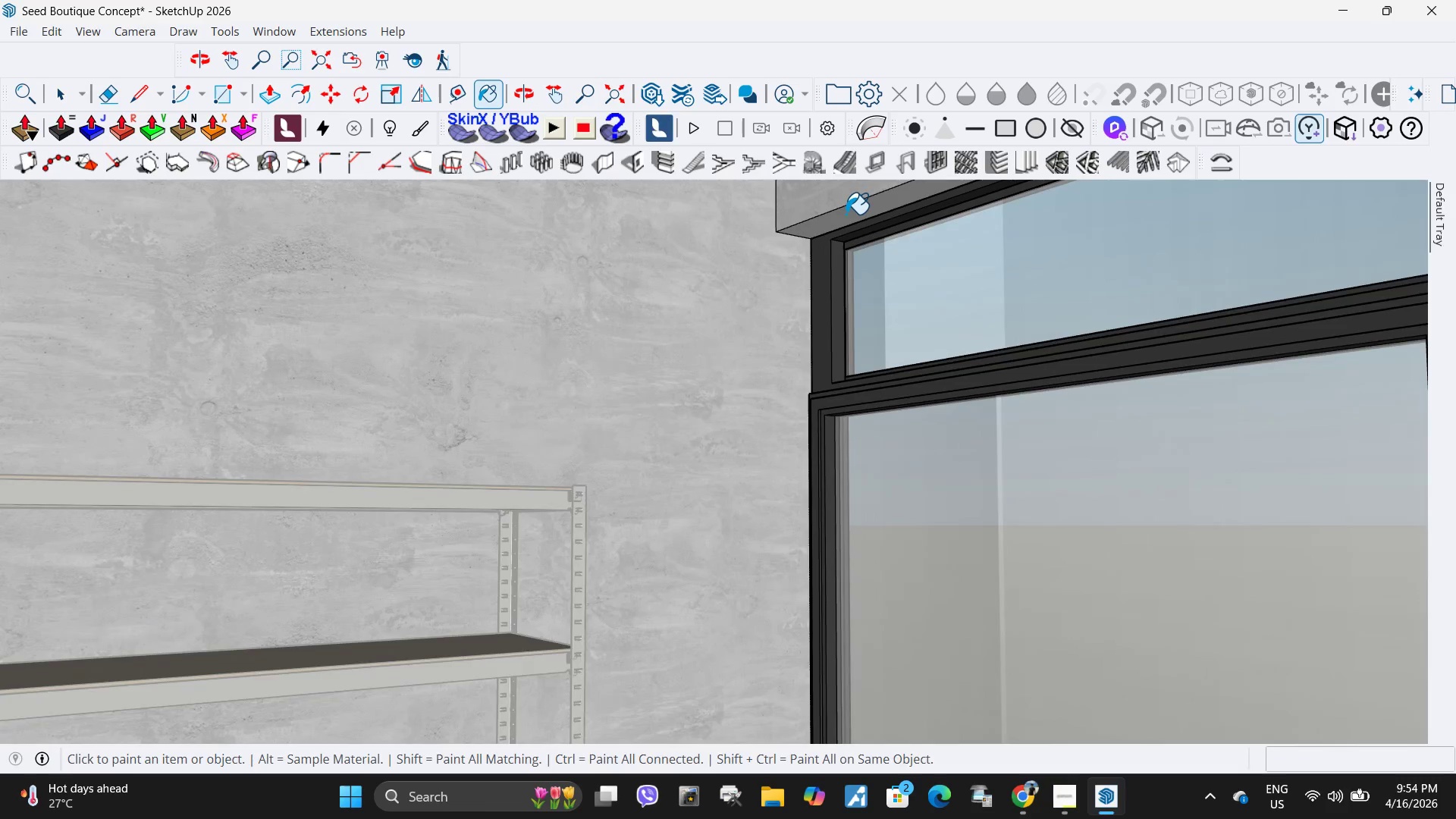 
left_click([846, 214])
 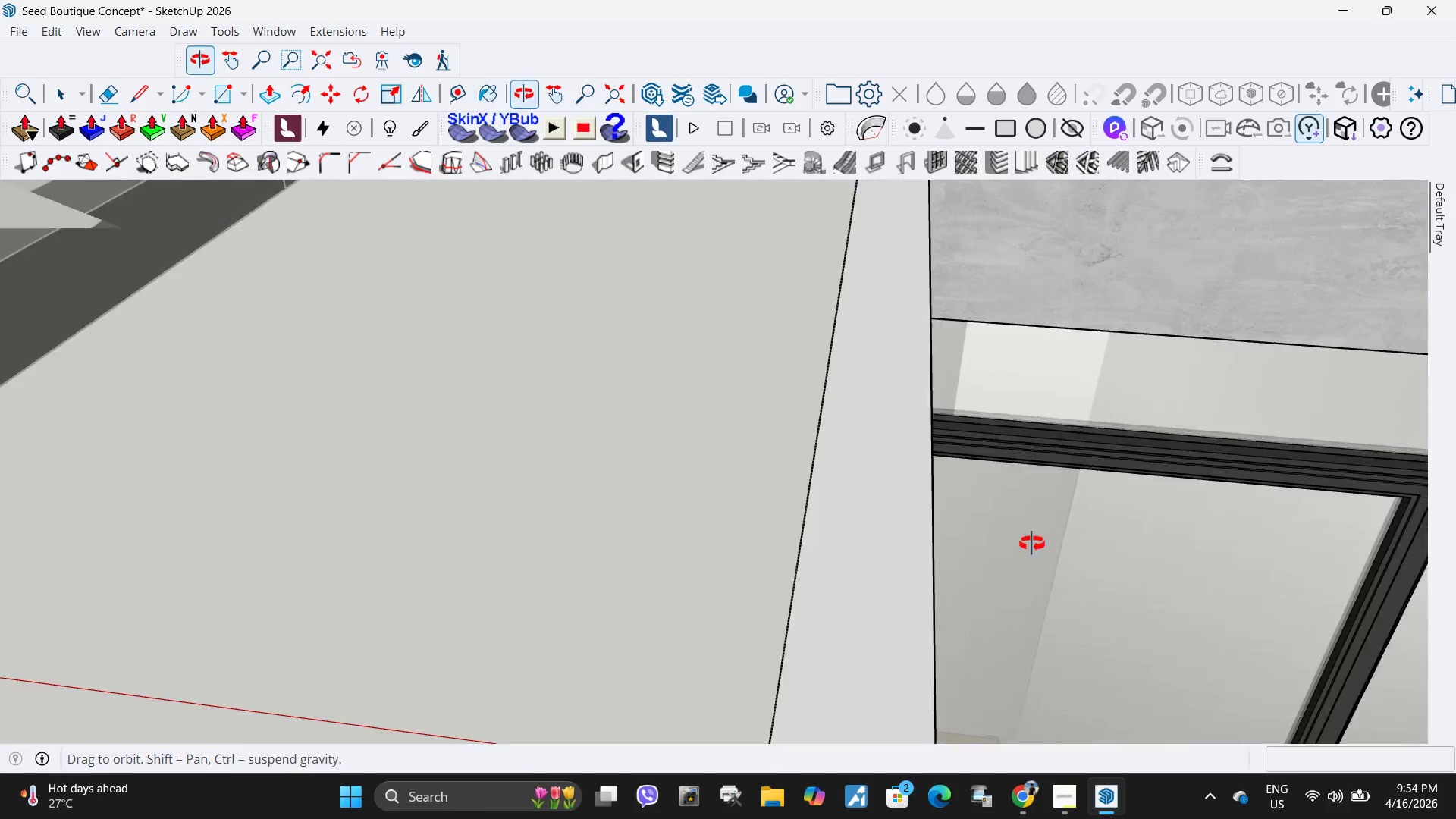 
scroll: coordinate [320, 324], scroll_direction: down, amount: 19.0
 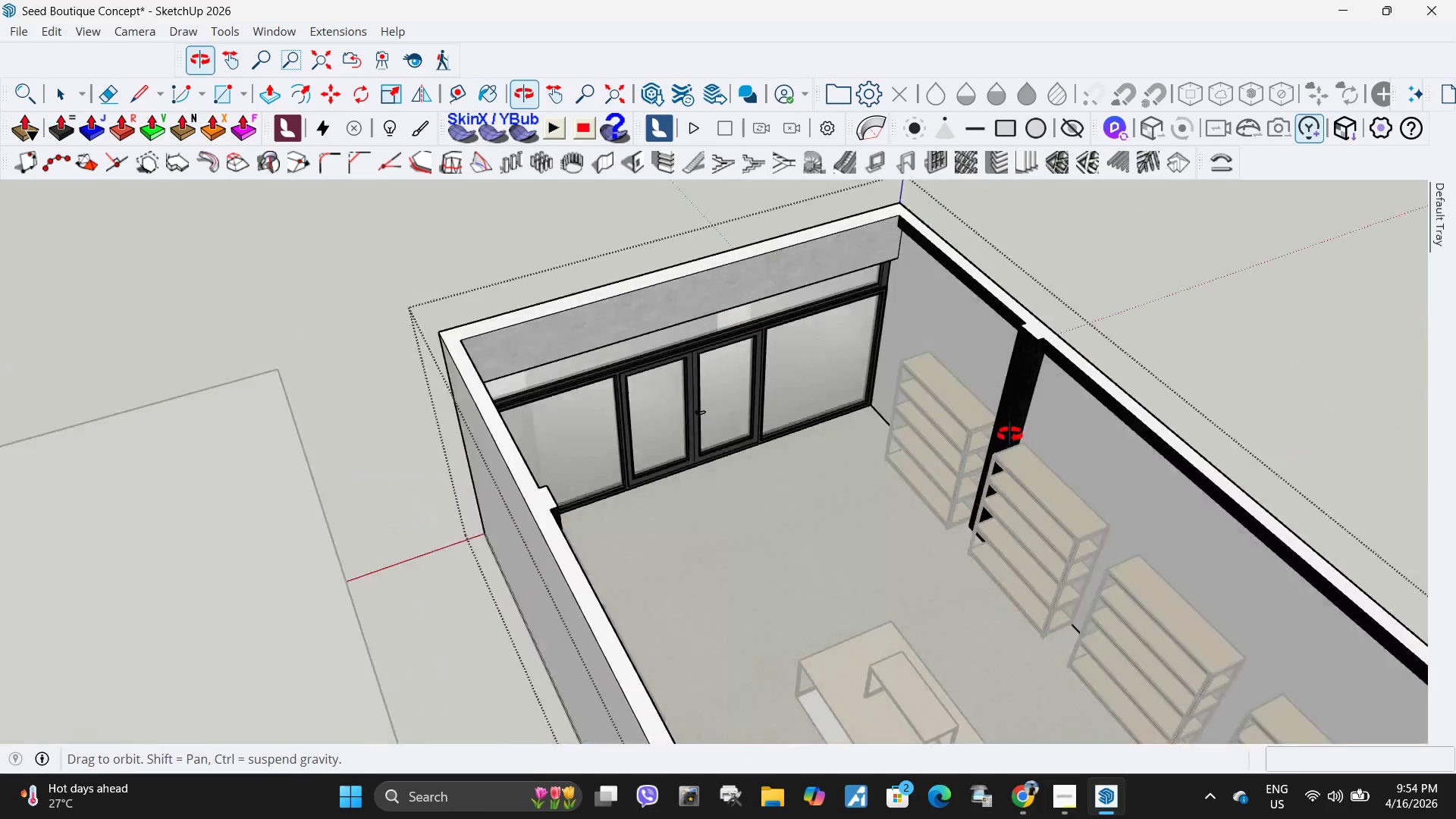 
left_click([863, 280])
 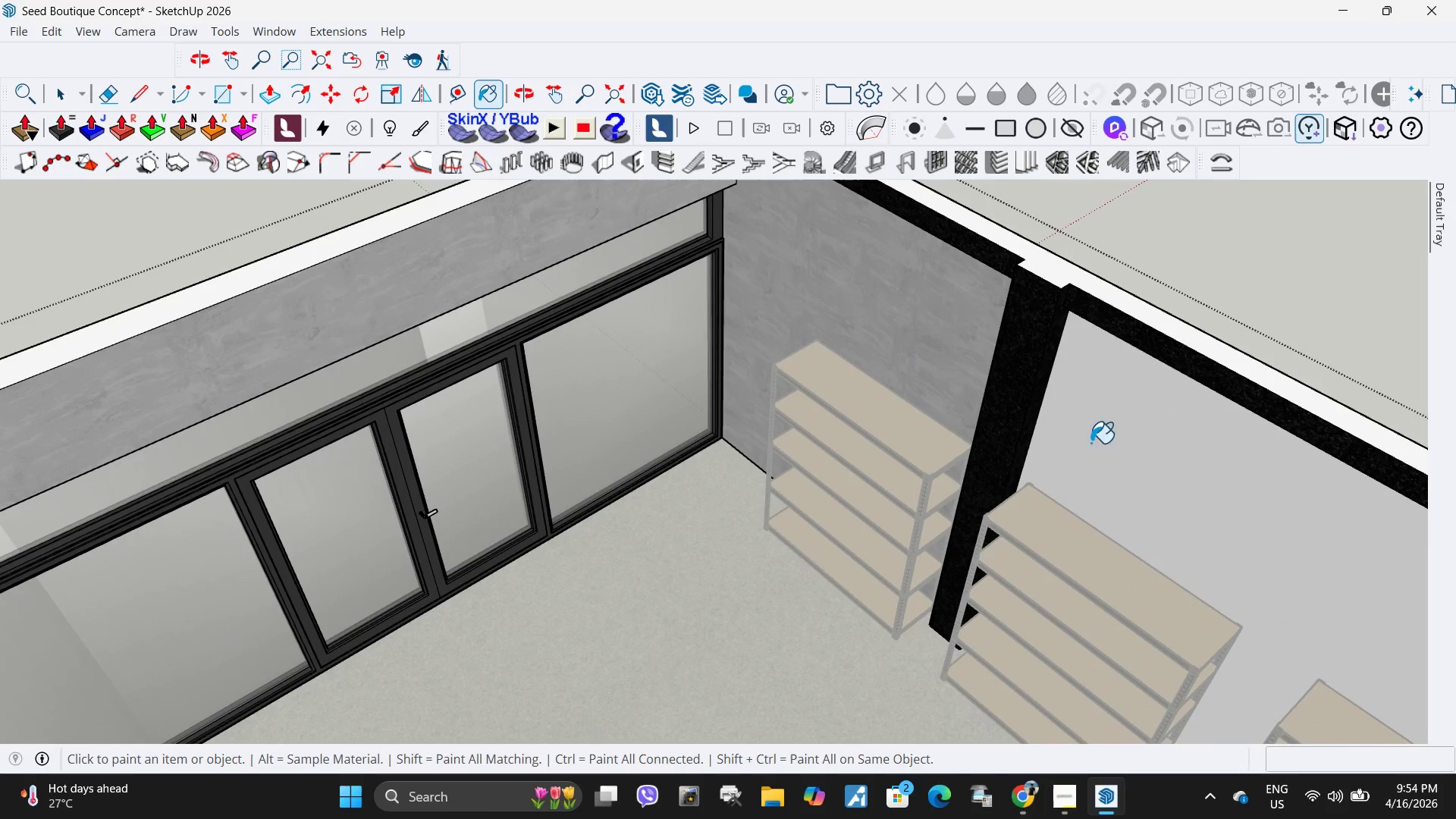 
scroll: coordinate [908, 273], scroll_direction: up, amount: 7.0
 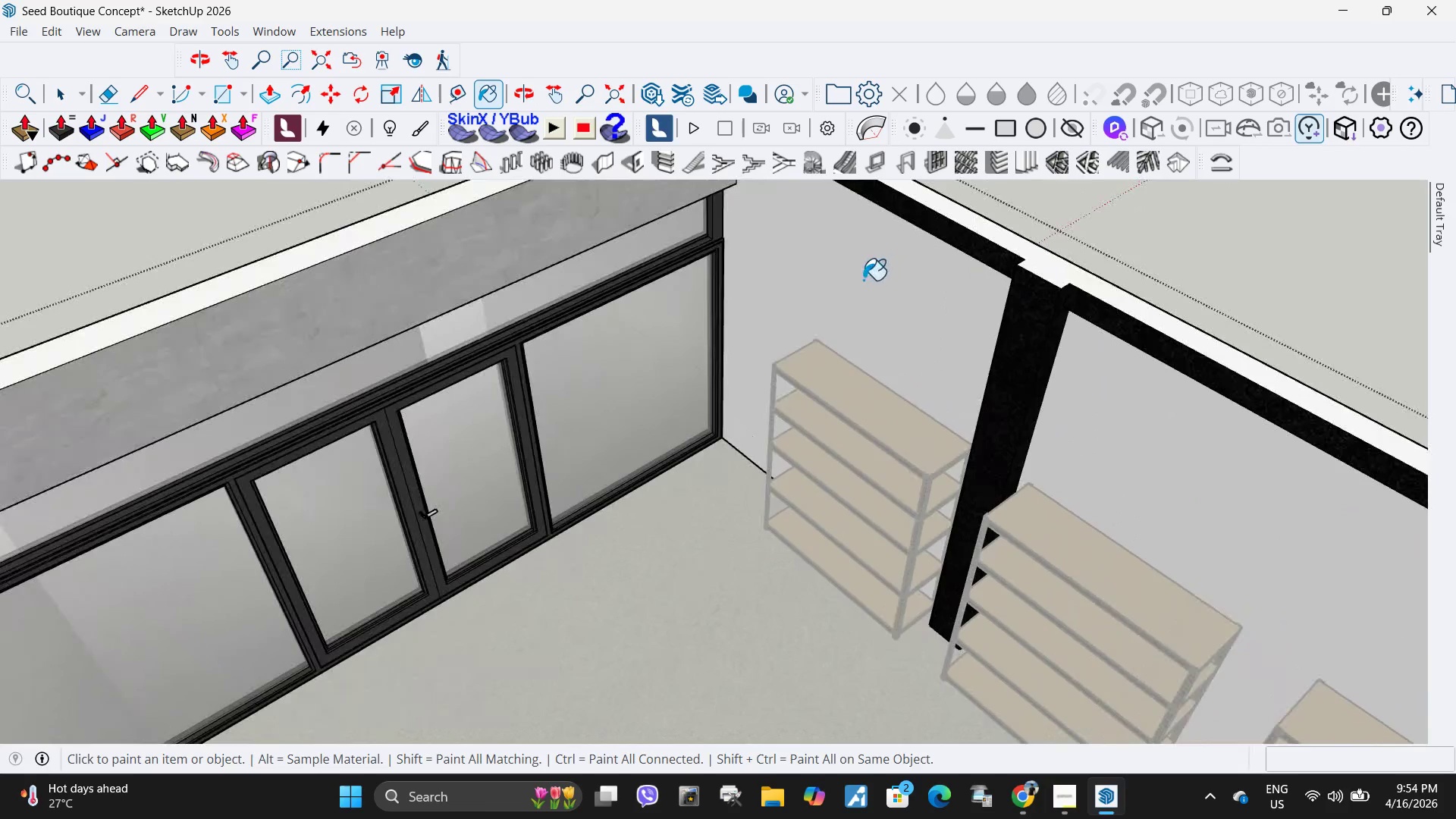 
double_click([1100, 445])
 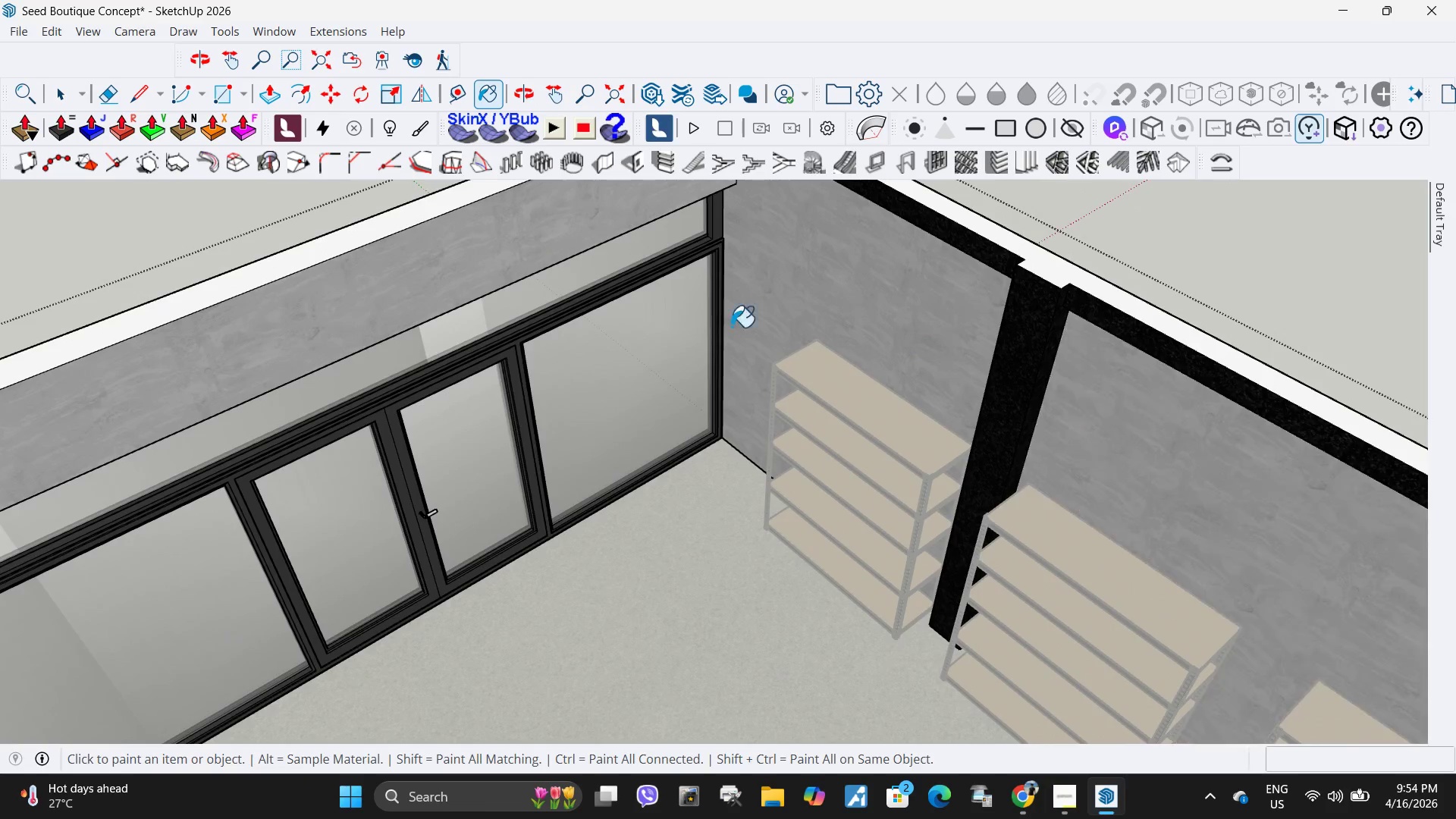 
scroll: coordinate [388, 318], scroll_direction: down, amount: 13.0
 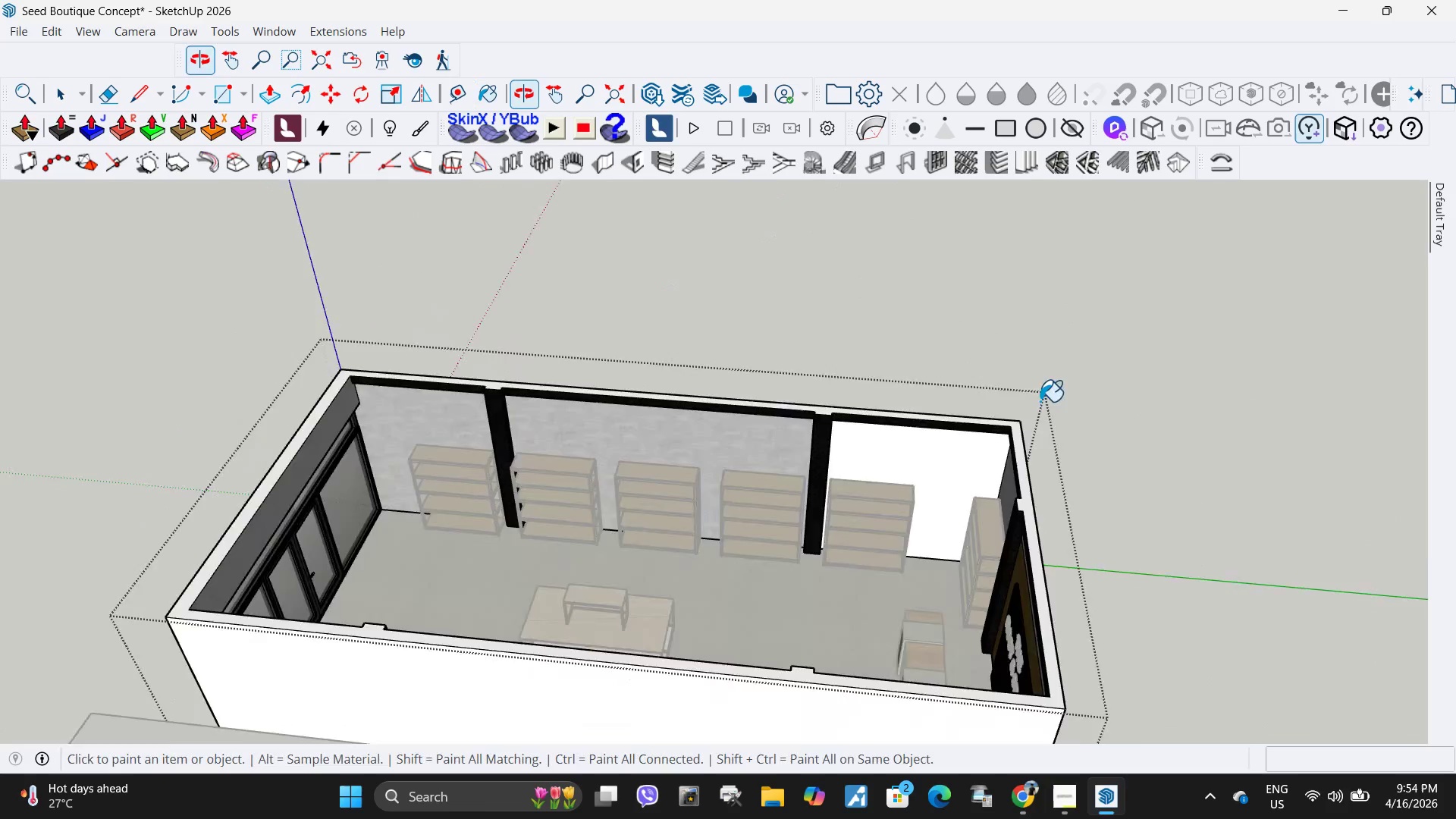 
left_click([933, 475])
 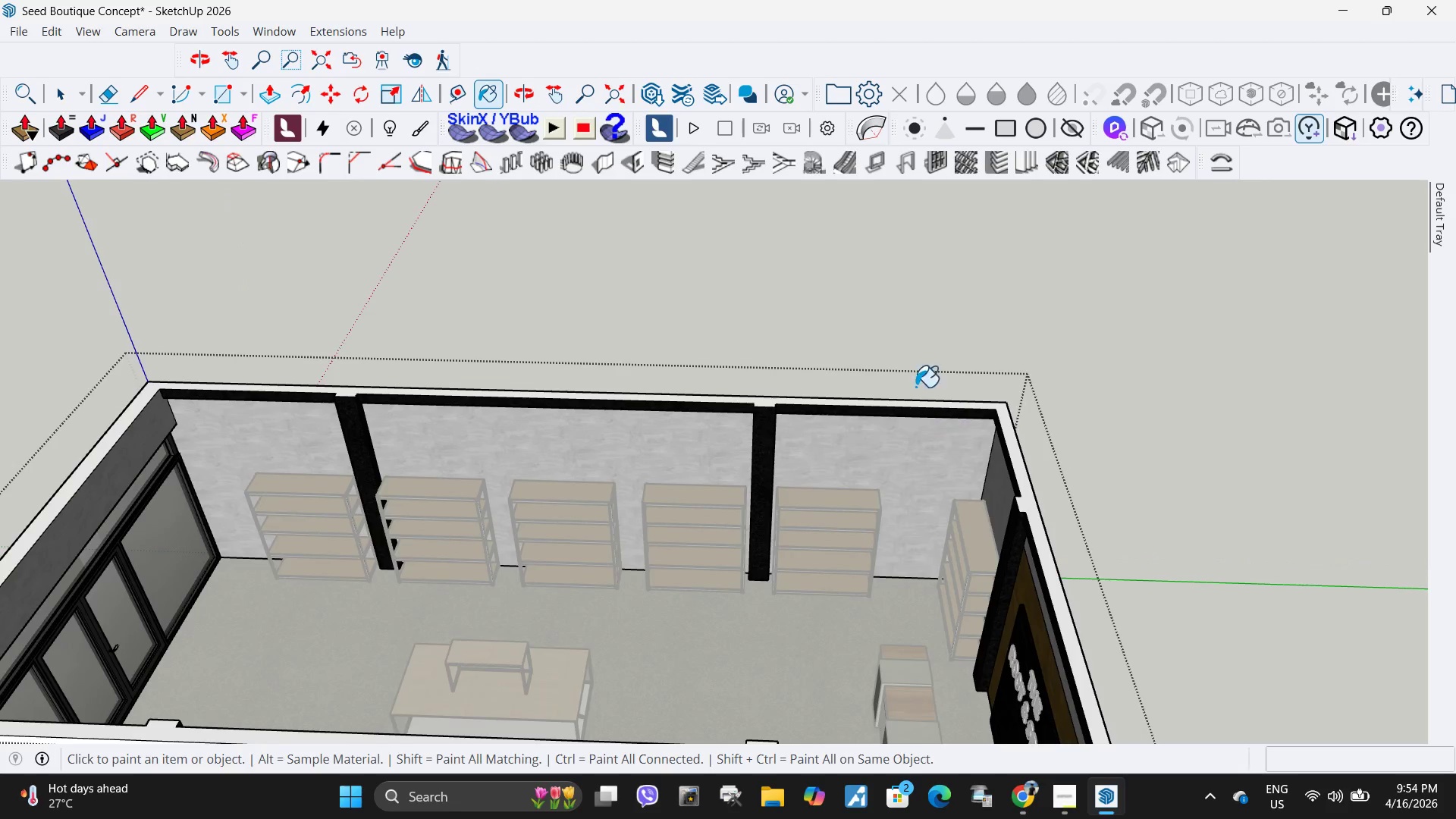 
scroll: coordinate [1043, 416], scroll_direction: up, amount: 3.0
 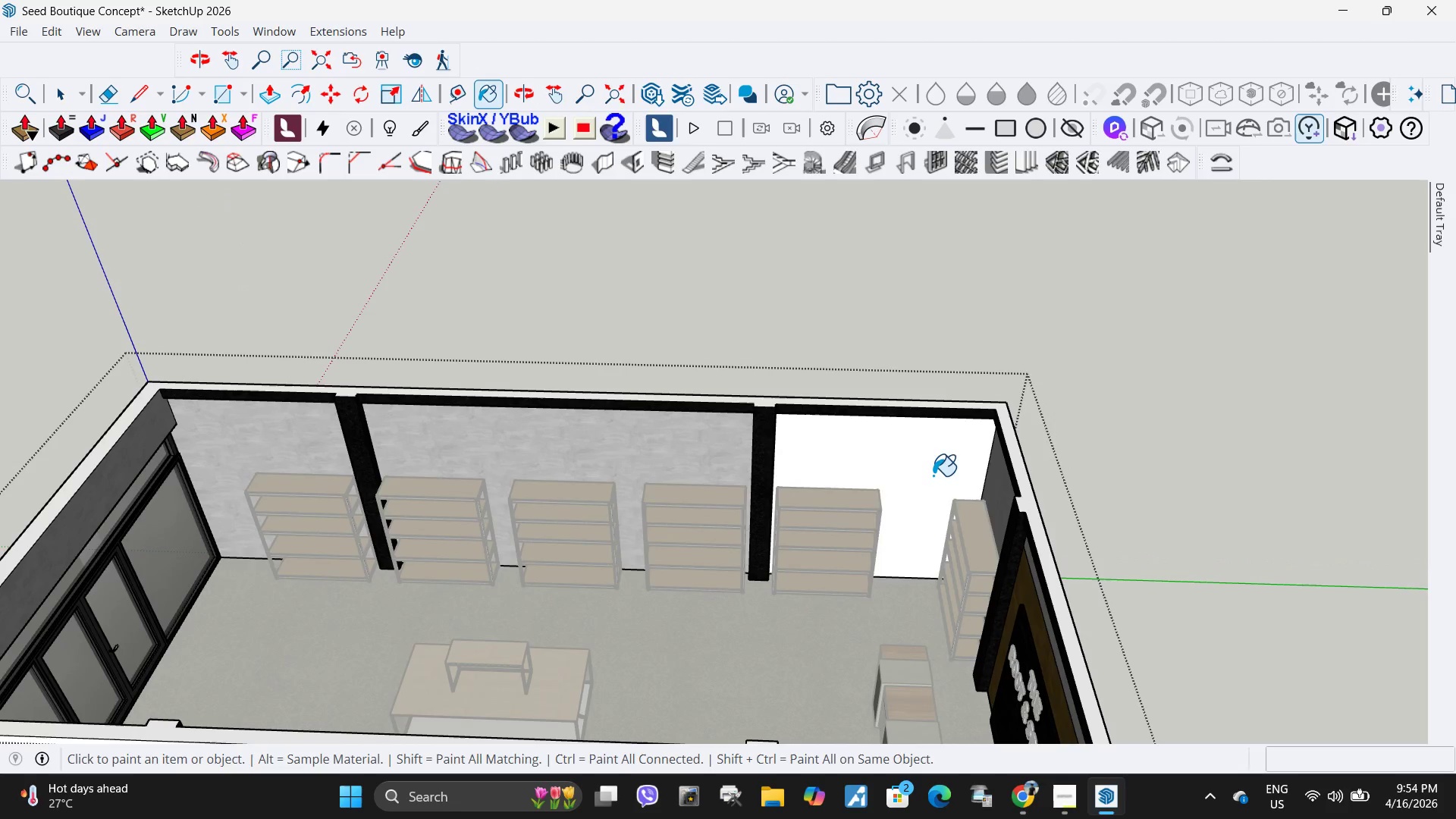 
key(Space)
 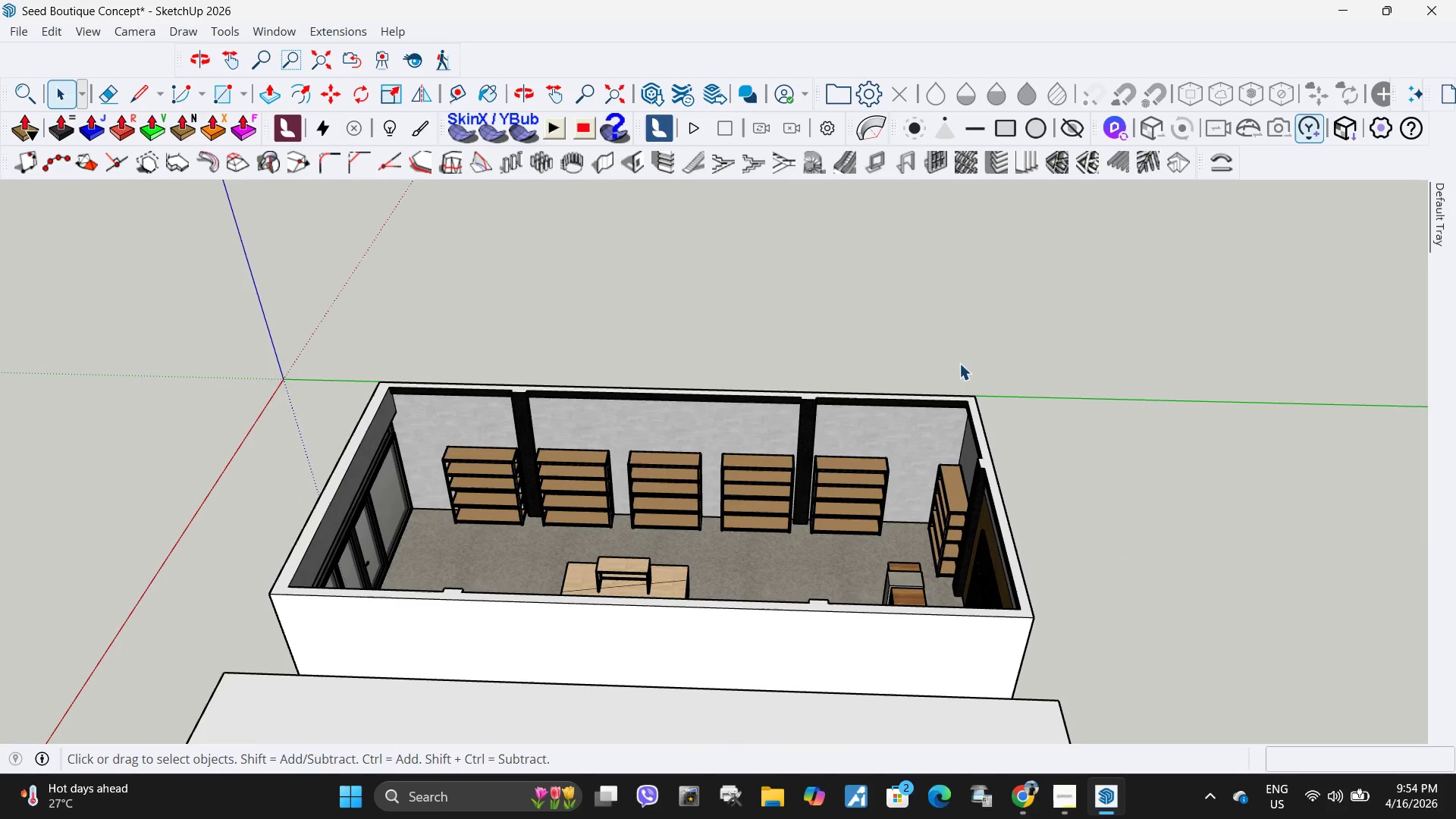 
scroll: coordinate [905, 383], scroll_direction: down, amount: 5.0
 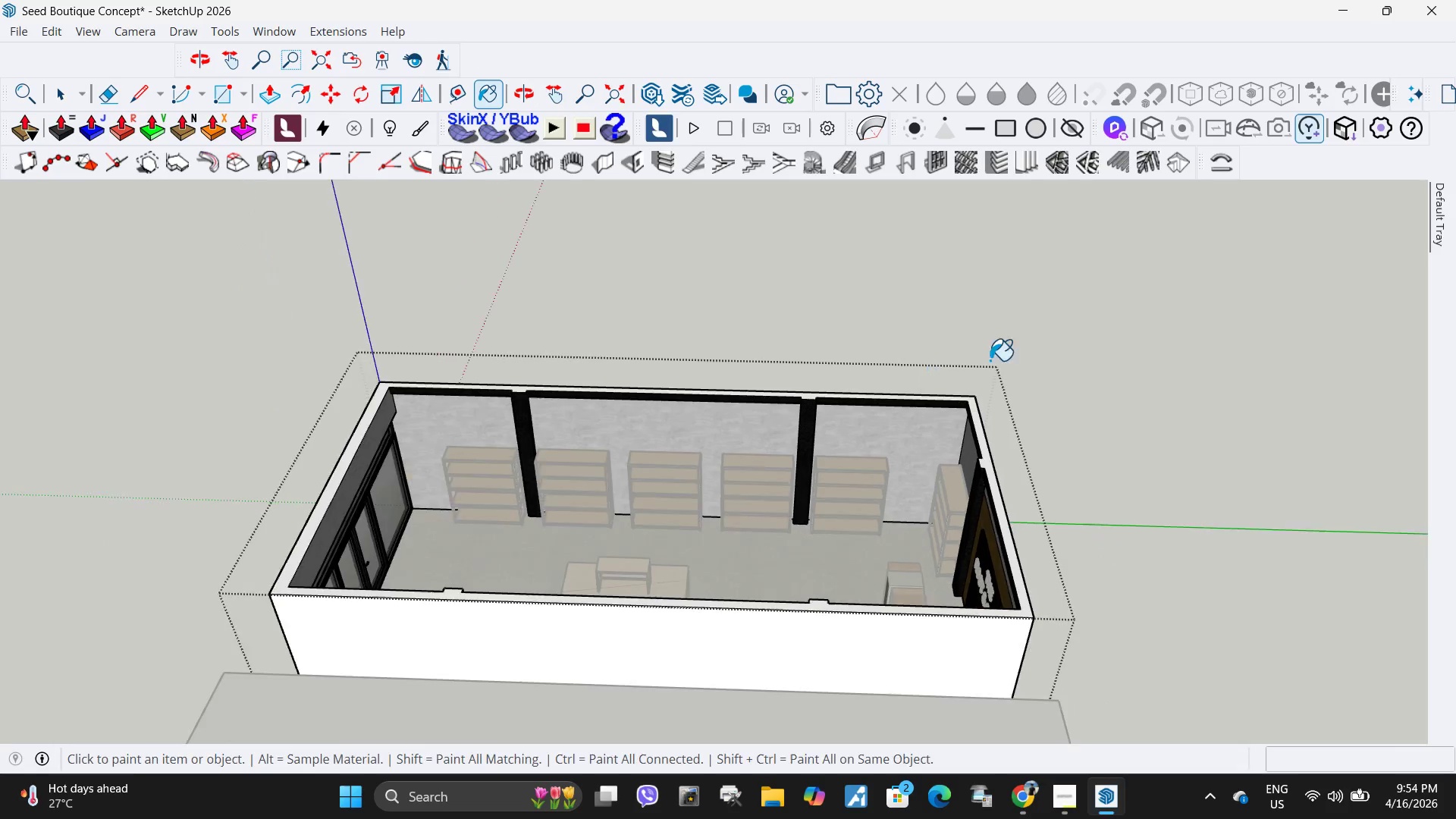 
key(Escape)
 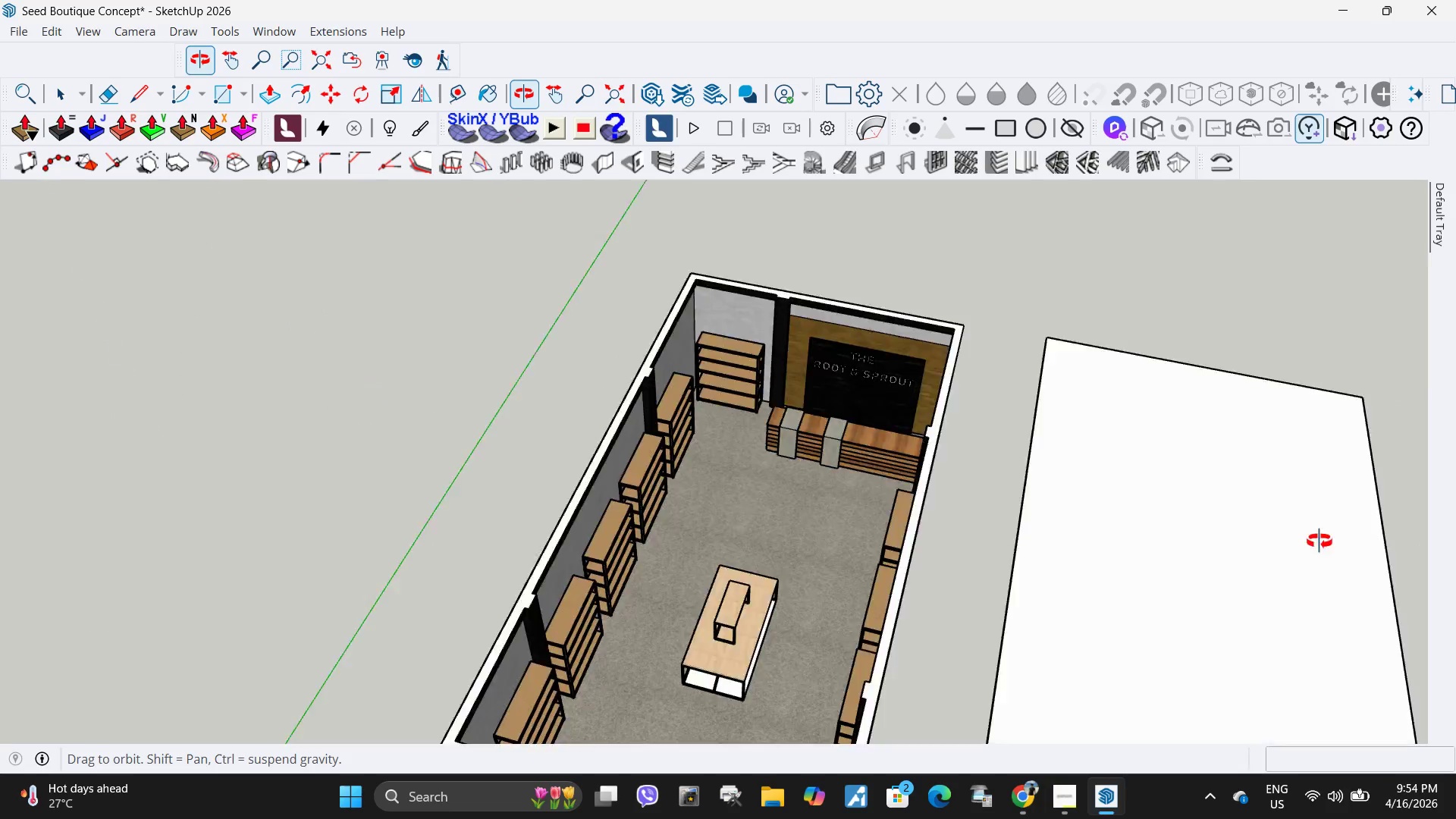 
key(Escape)
 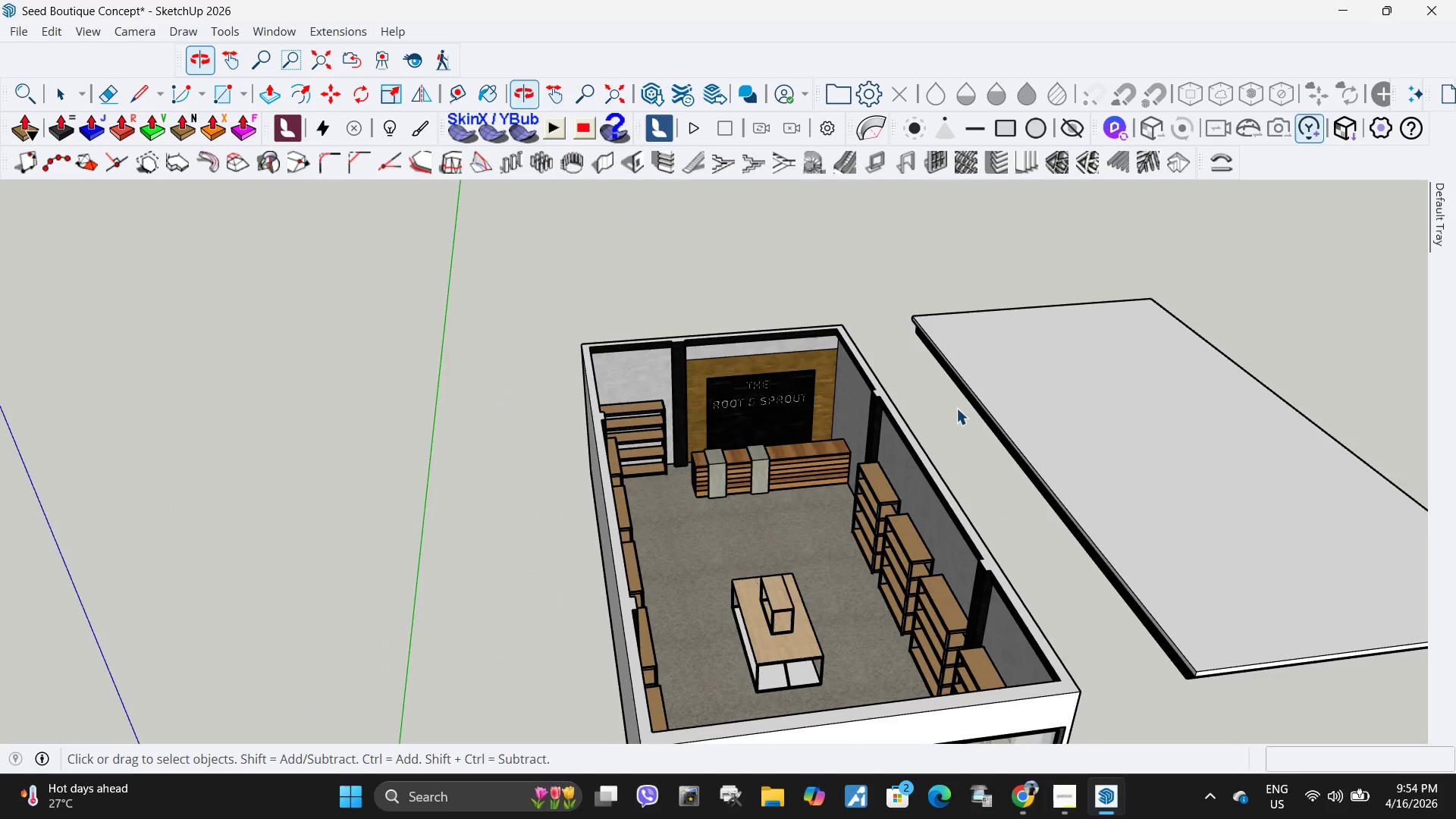 
key(Escape)
 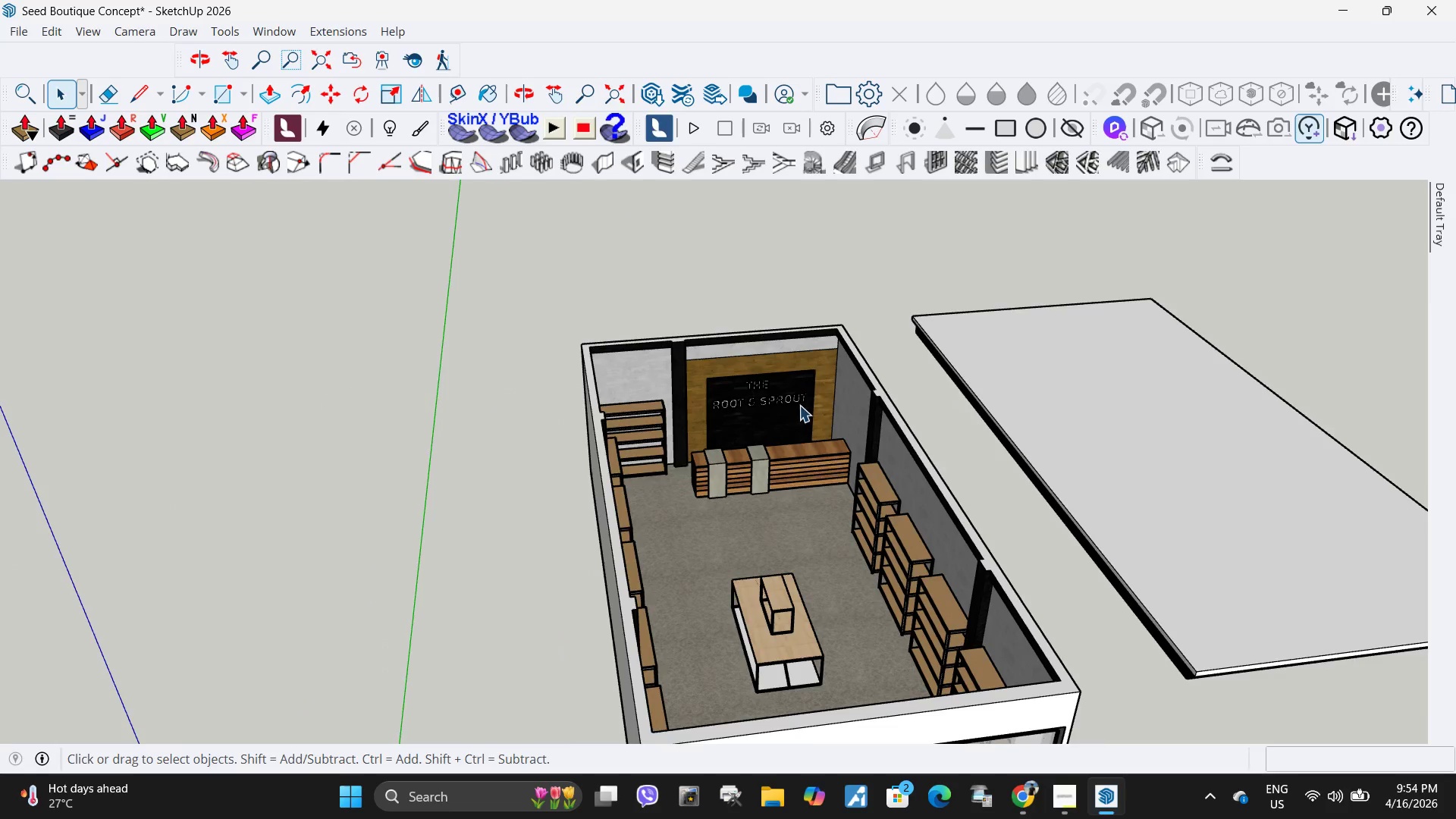 
key(H)
 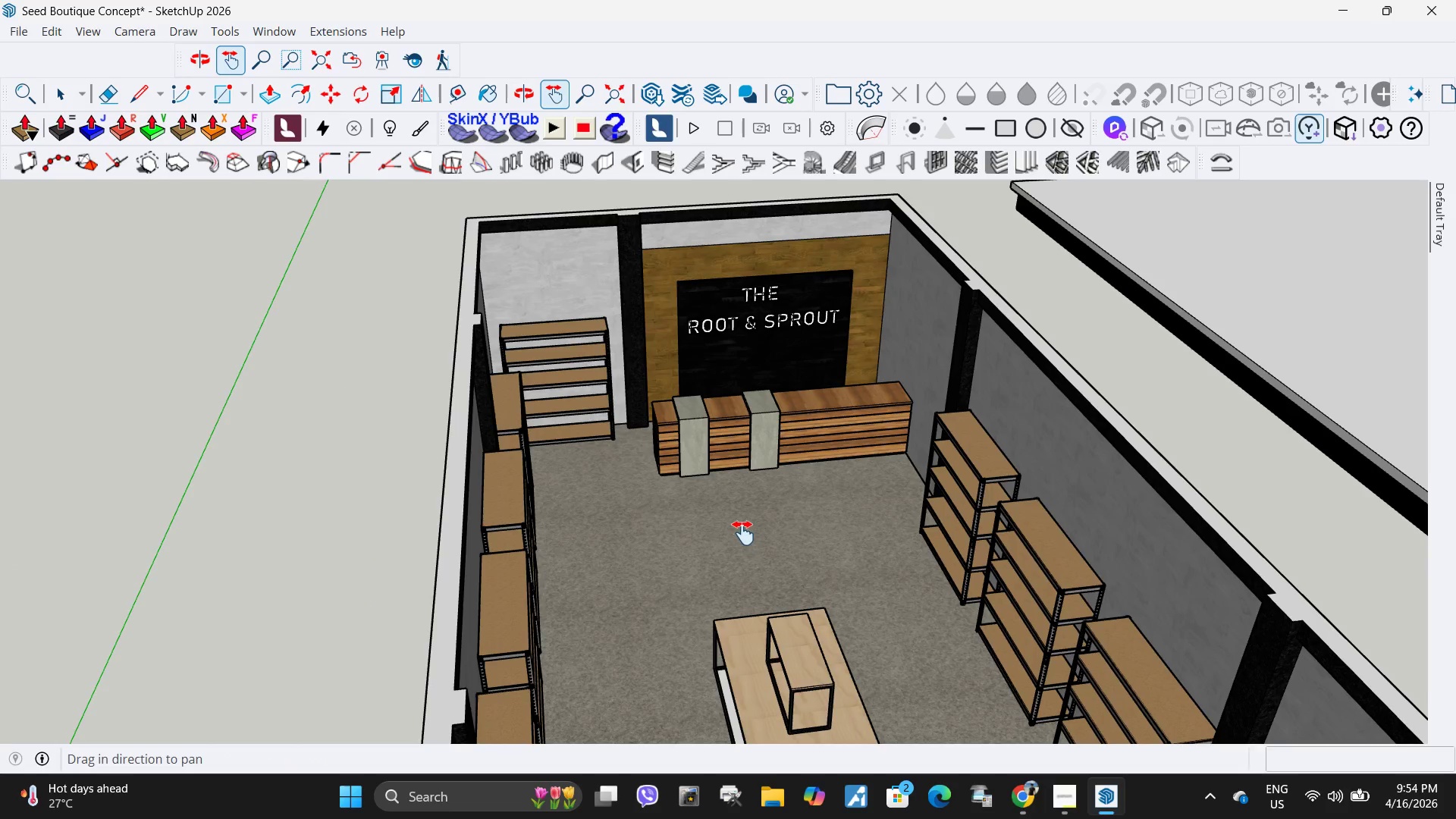 
left_click_drag(start_coordinate=[741, 533], to_coordinate=[782, 516])
 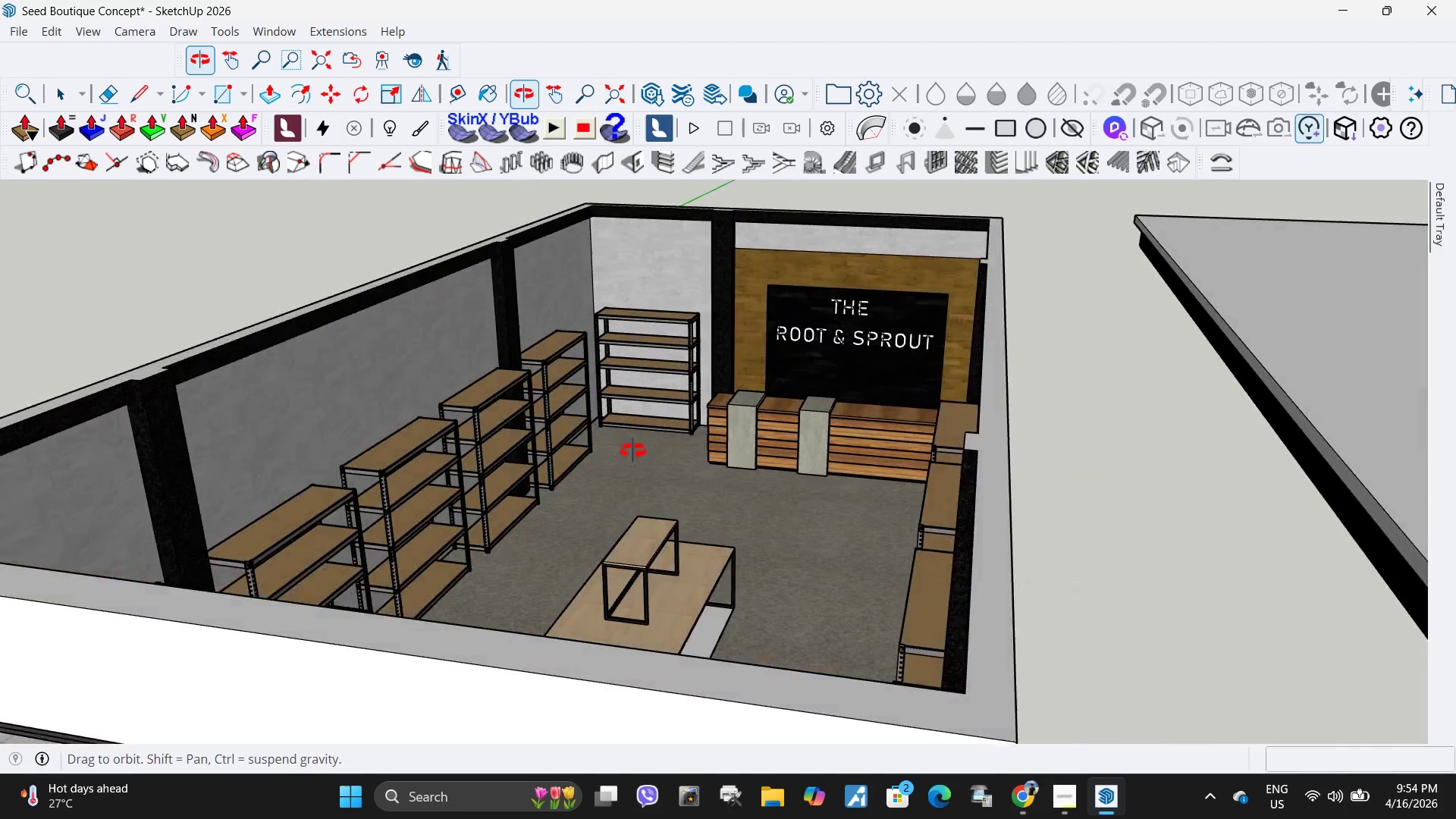 
scroll: coordinate [752, 538], scroll_direction: up, amount: 5.0
 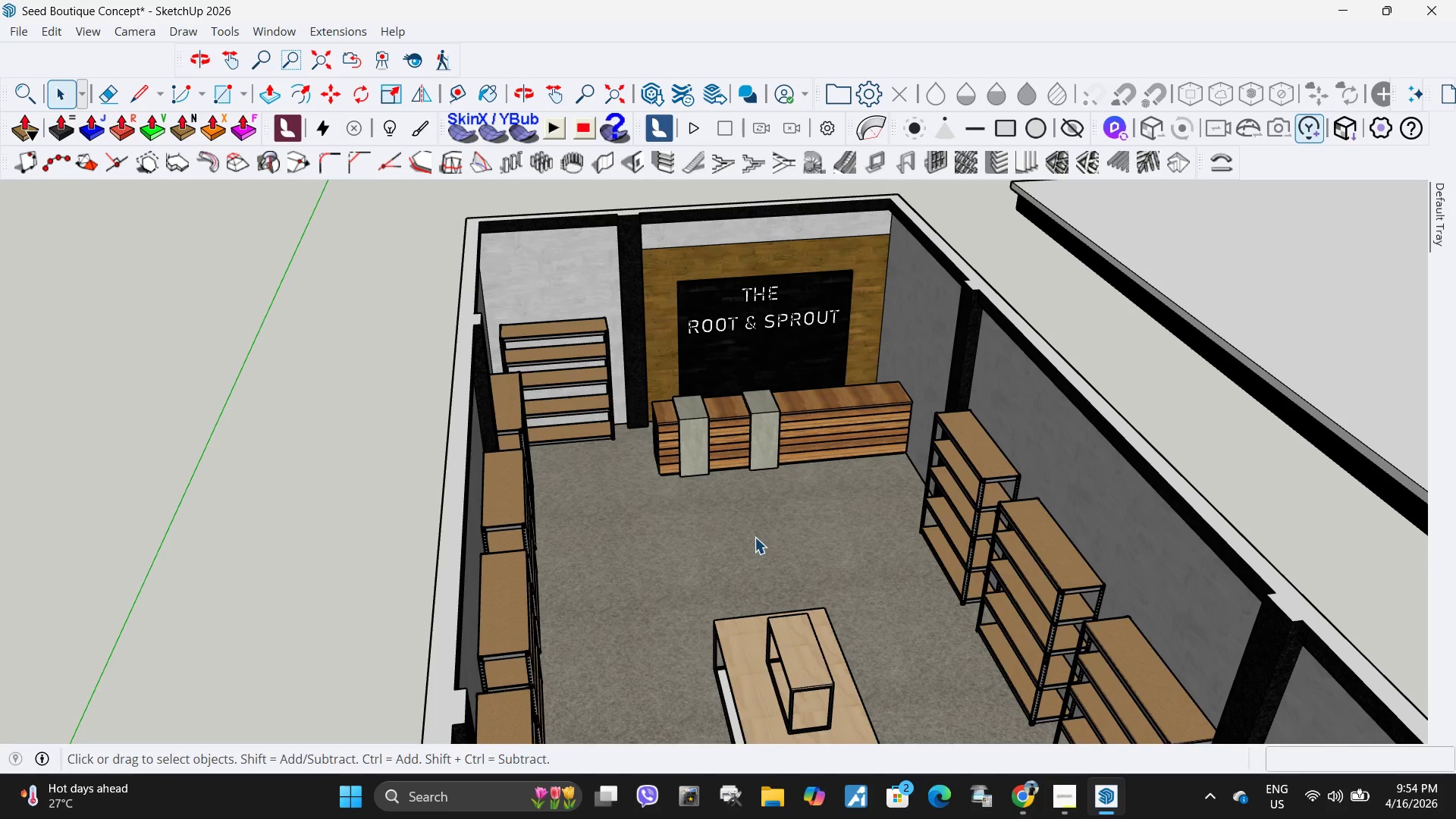 
left_click_drag(start_coordinate=[670, 313], to_coordinate=[711, 369])
 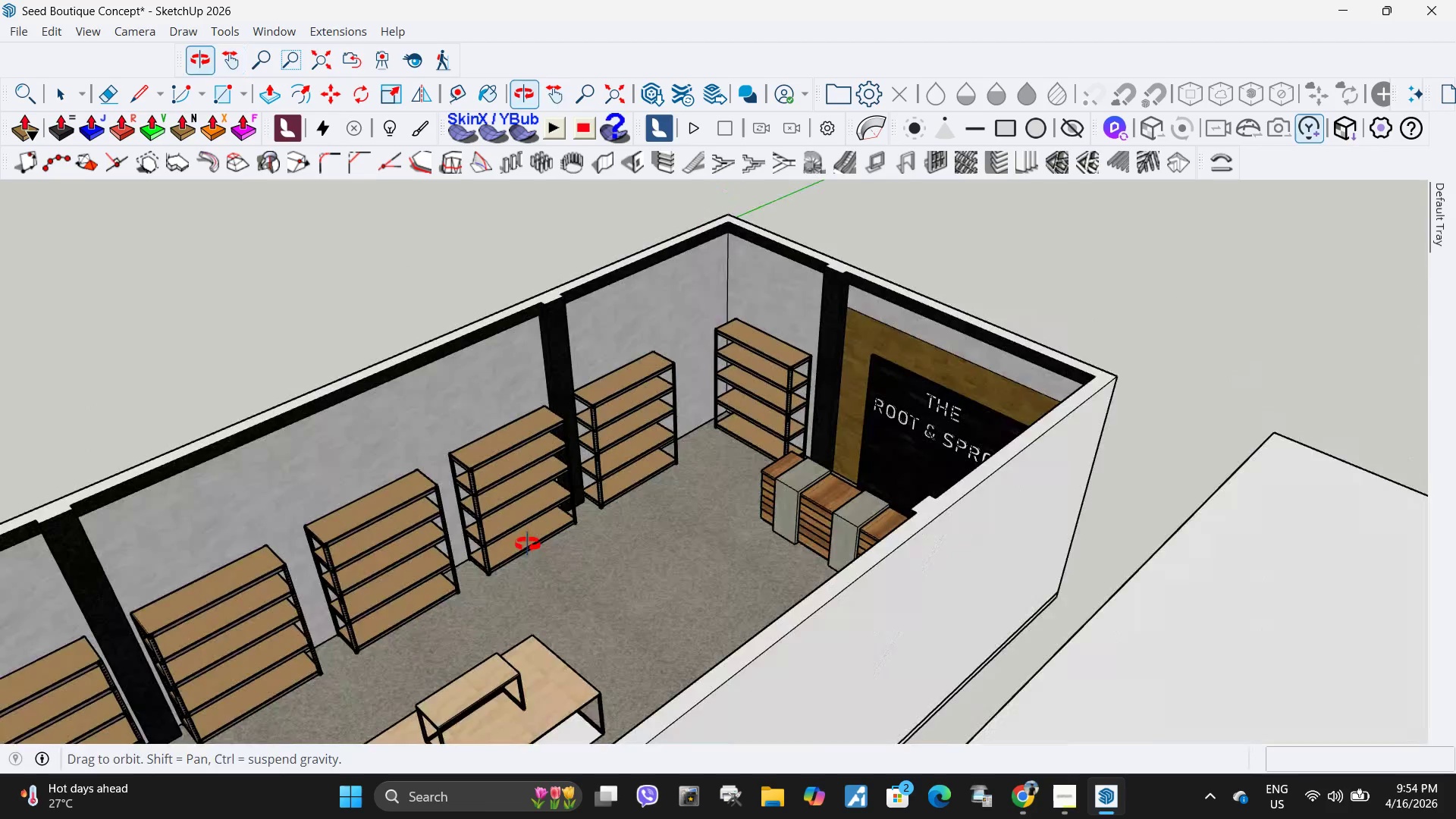 
left_click_drag(start_coordinate=[680, 550], to_coordinate=[837, 435])
 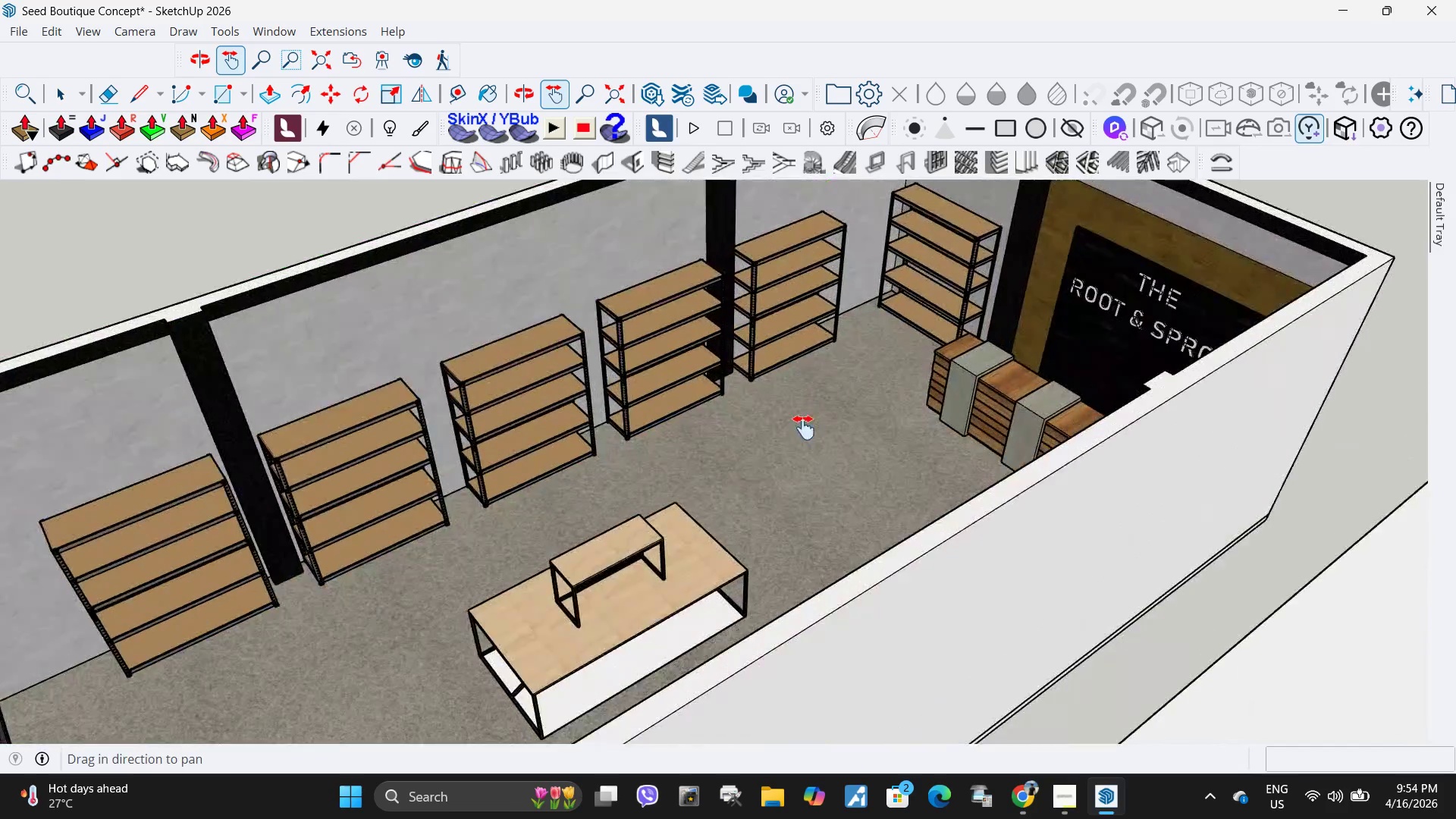 
left_click_drag(start_coordinate=[974, 329], to_coordinate=[642, 562])
 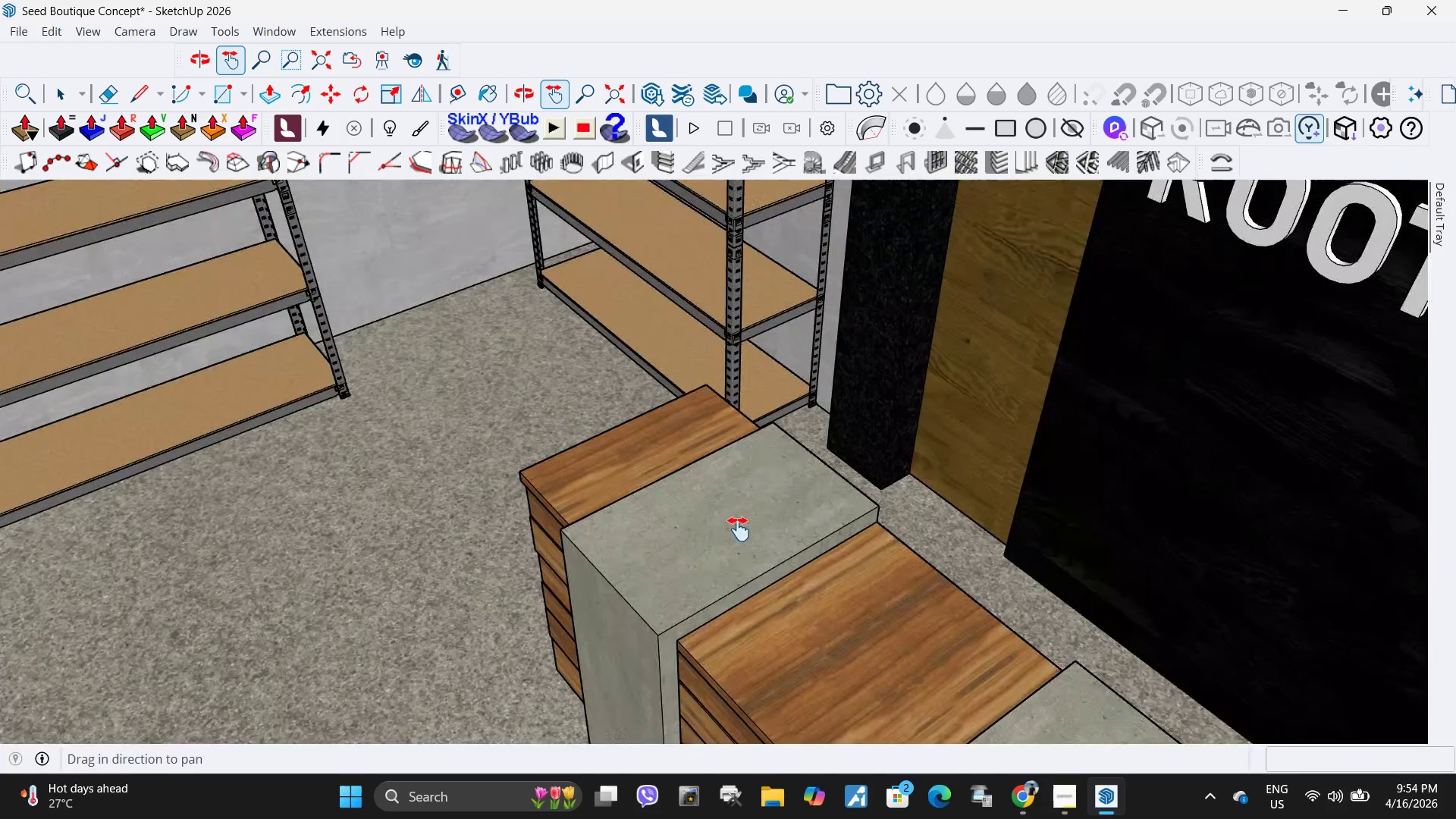 
scroll: coordinate [1024, 337], scroll_direction: up, amount: 17.0
 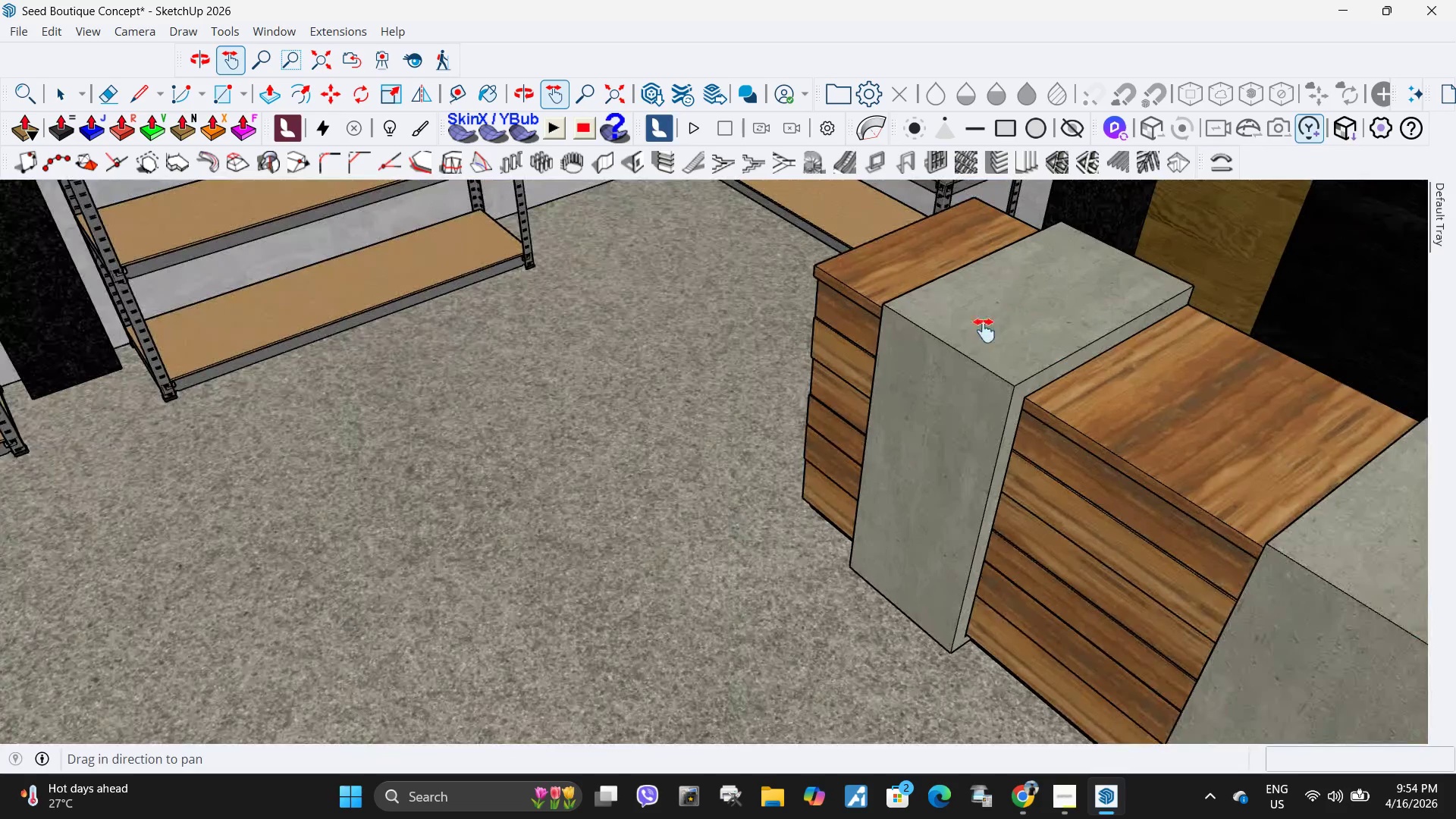 
scroll: coordinate [739, 529], scroll_direction: down, amount: 5.0
 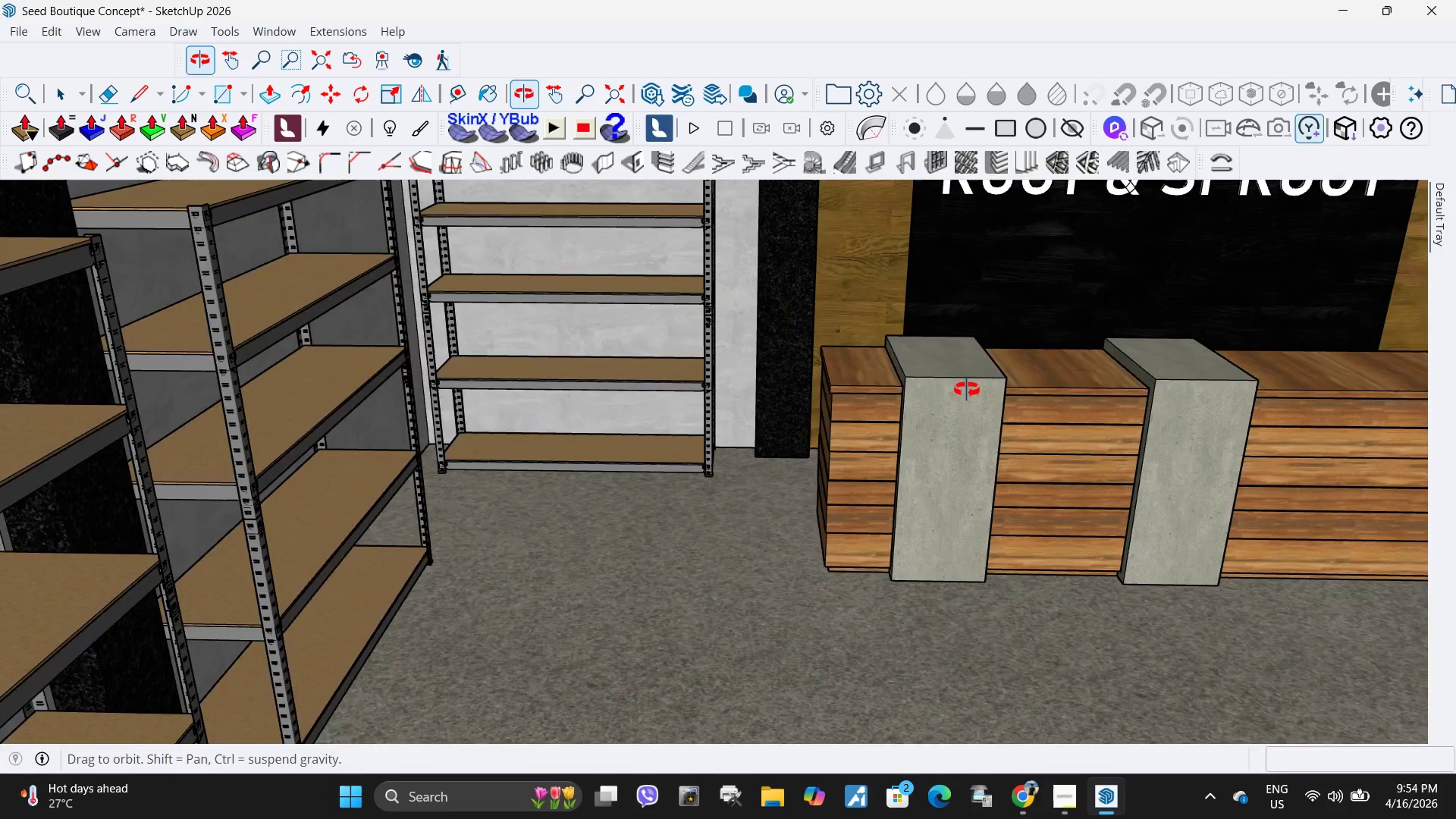 
left_click_drag(start_coordinate=[927, 344], to_coordinate=[787, 588])
 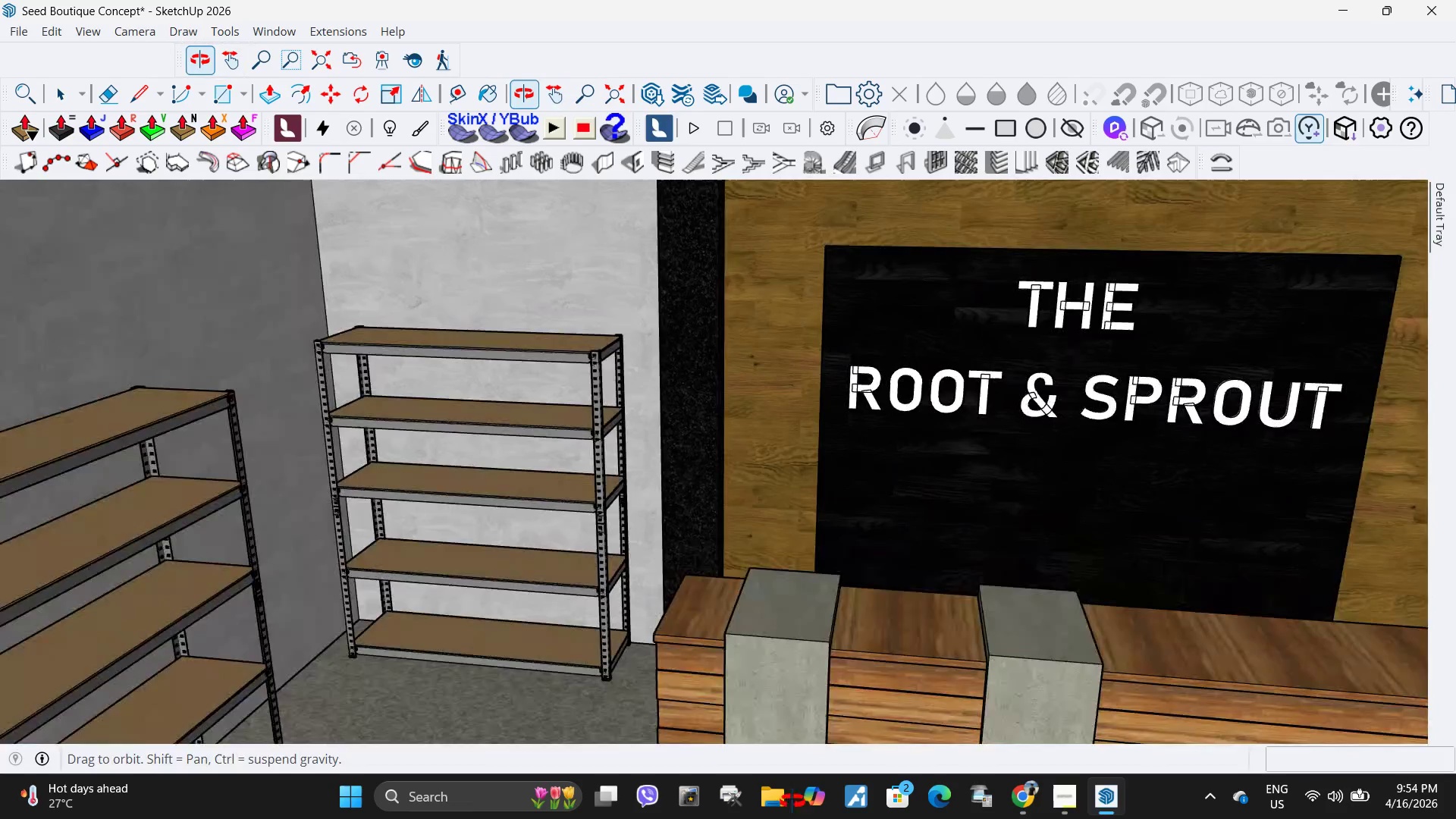 
key(Space)
 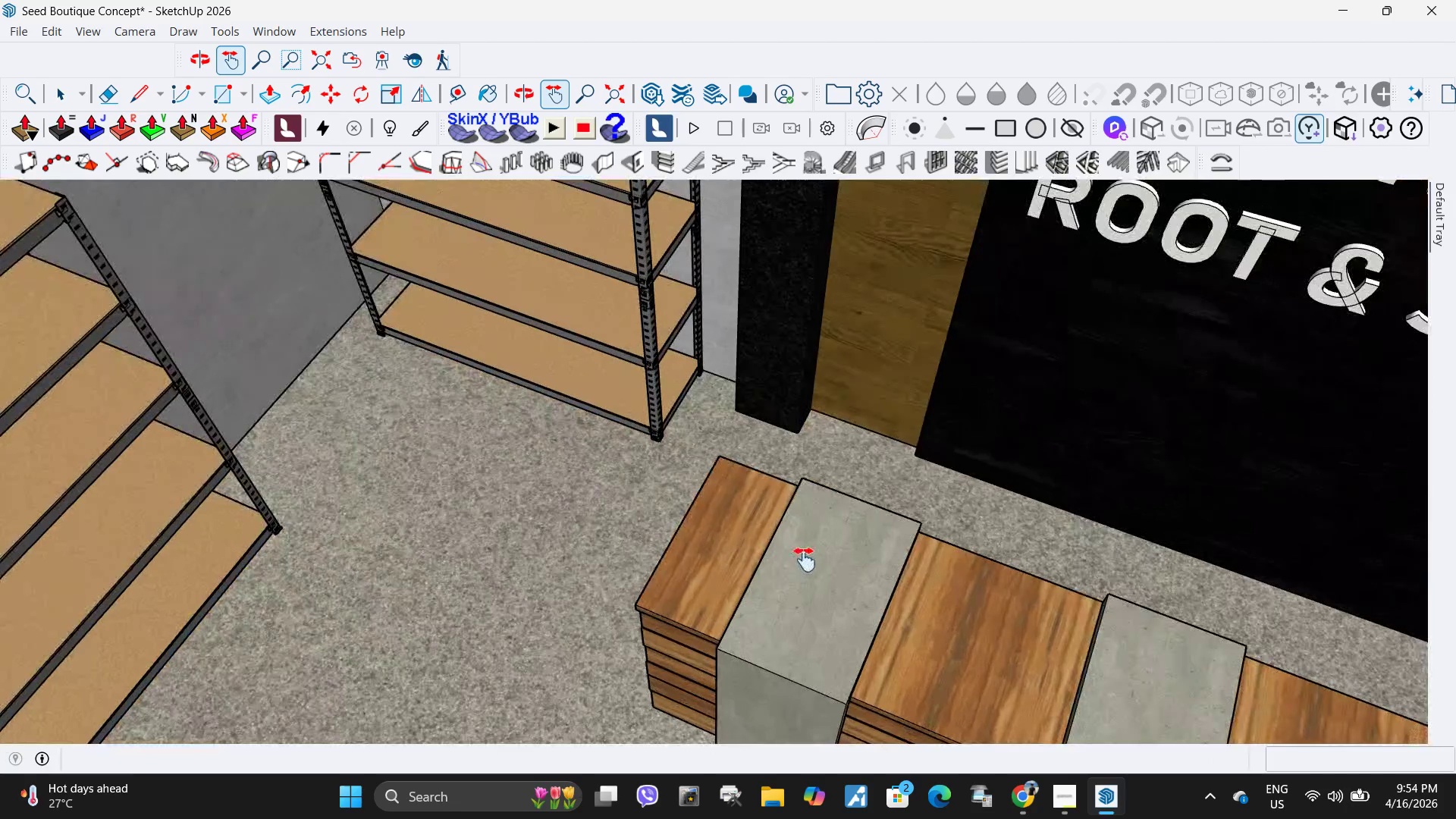 
left_click([805, 560])
 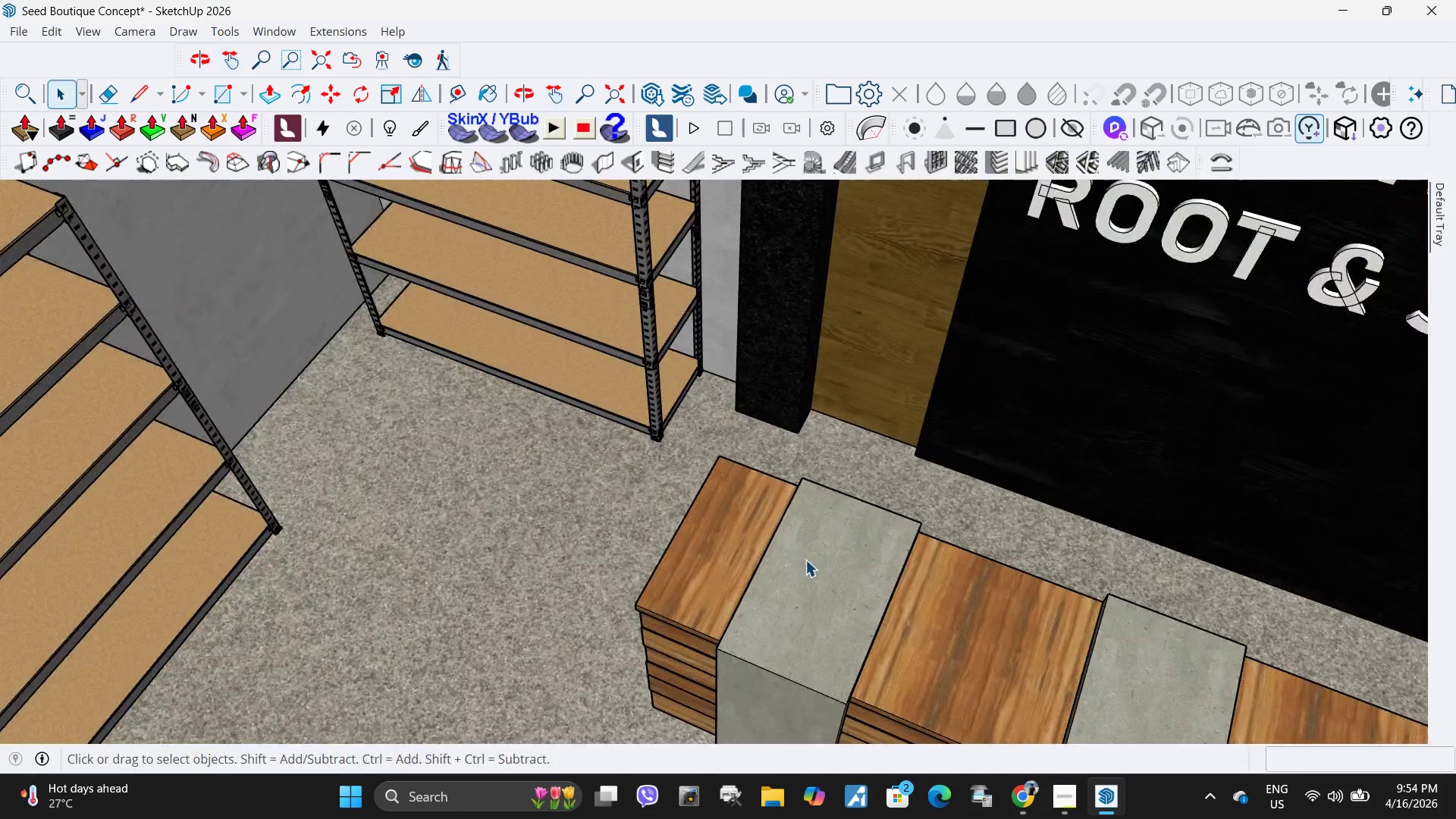 
double_click([805, 560])
 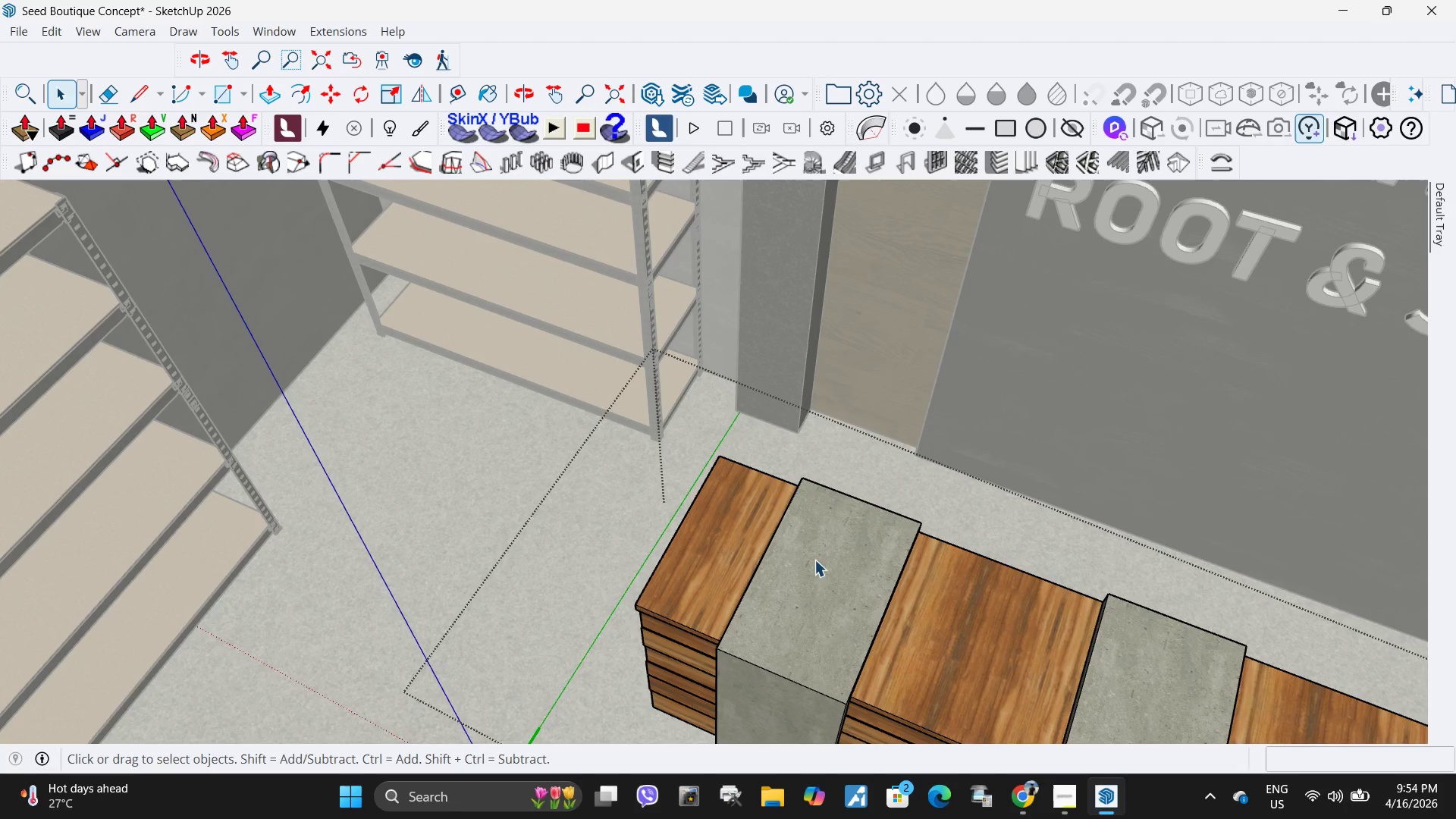 
scroll: coordinate [748, 608], scroll_direction: up, amount: 4.0
 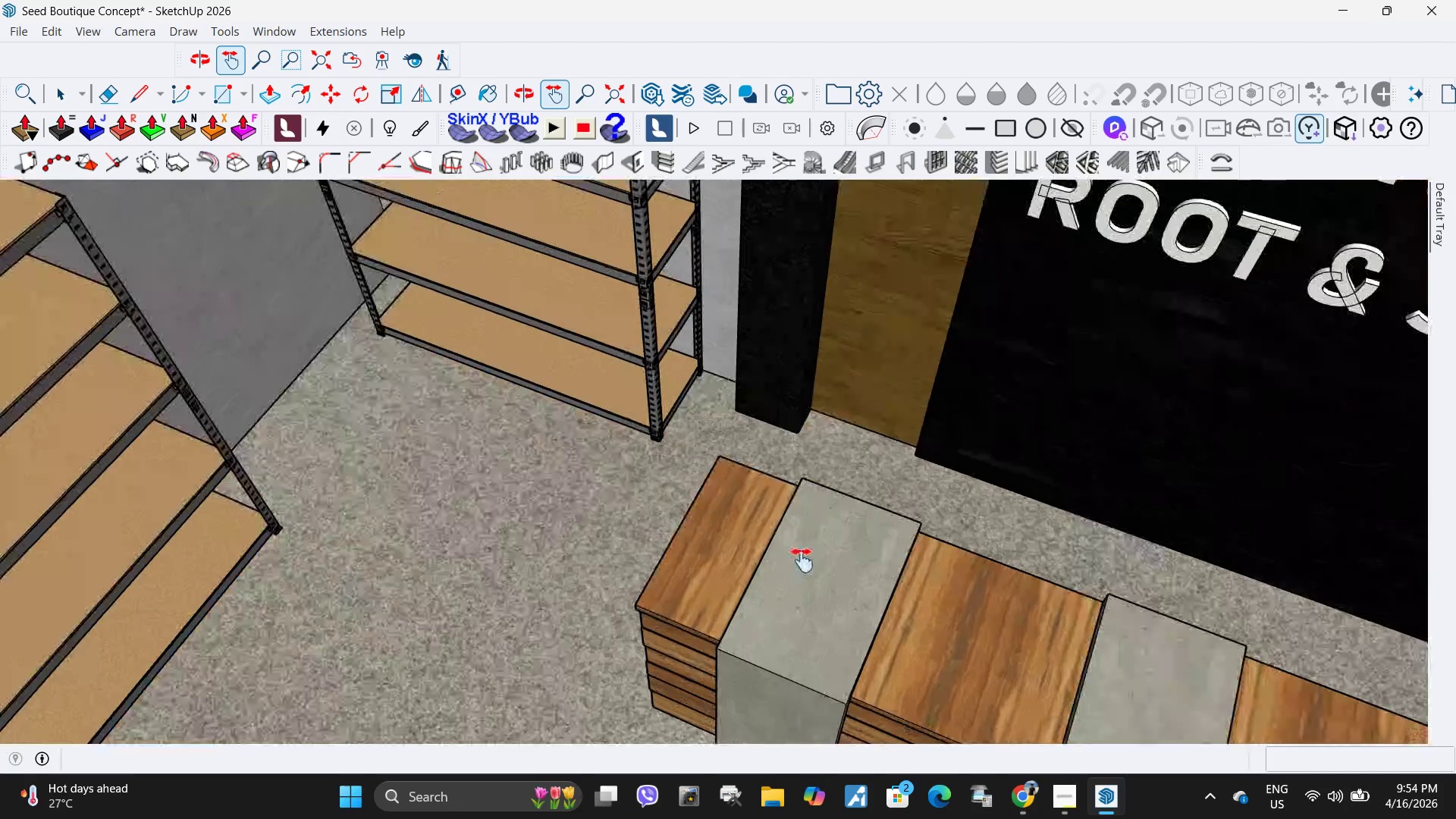 
left_click([830, 560])
 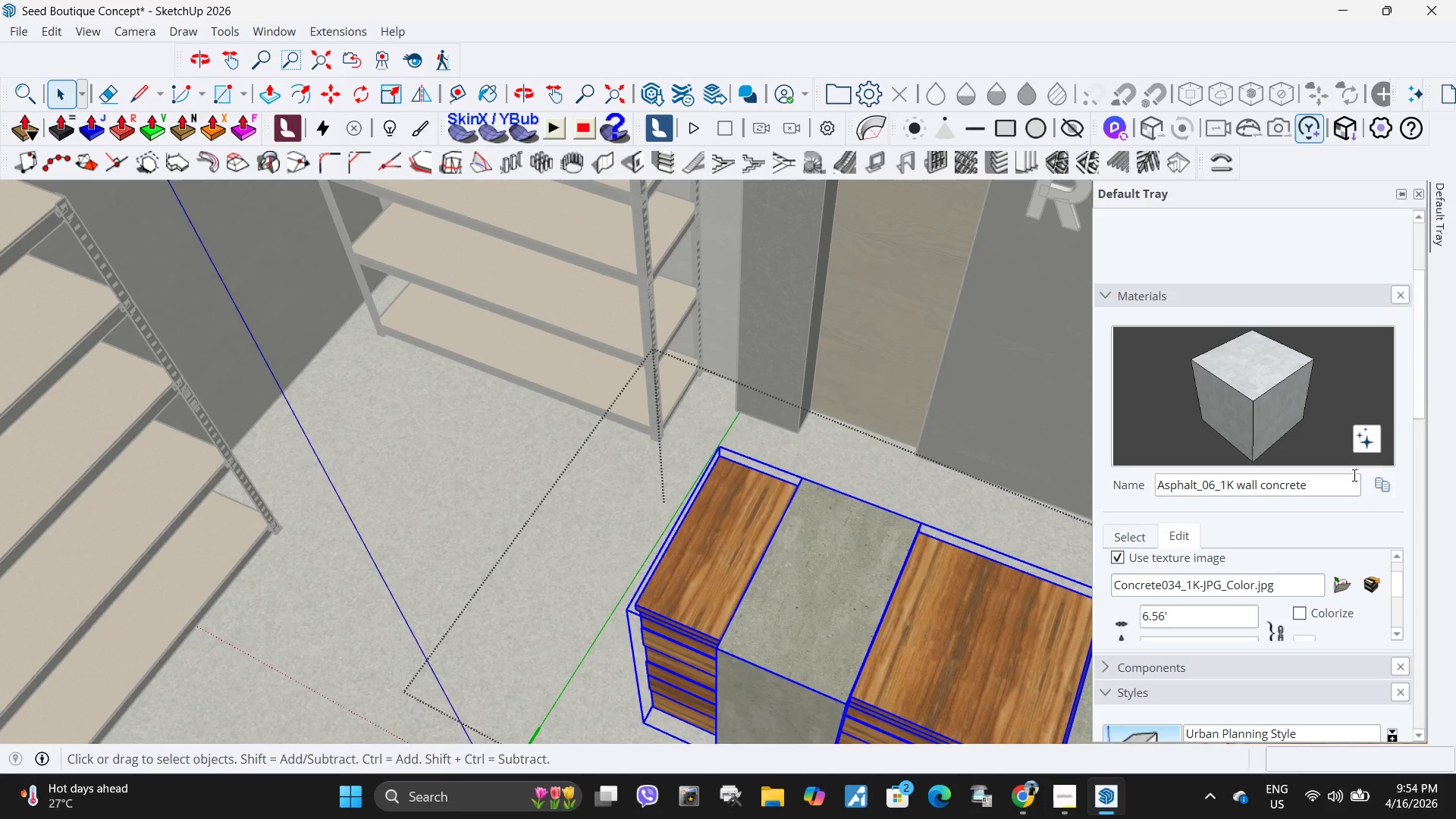 
scroll: coordinate [1228, 463], scroll_direction: up, amount: 3.0
 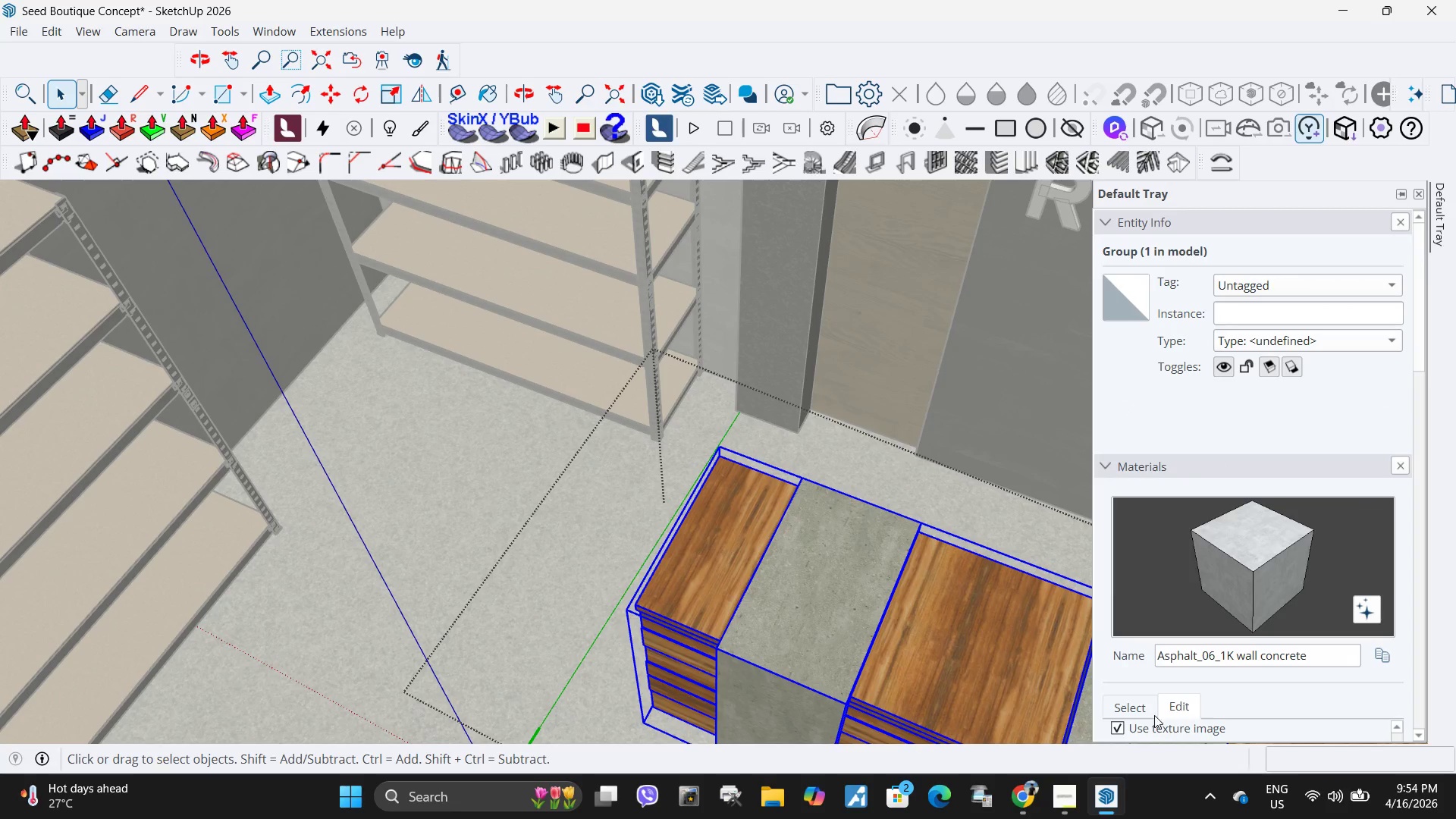 
left_click([1136, 712])
 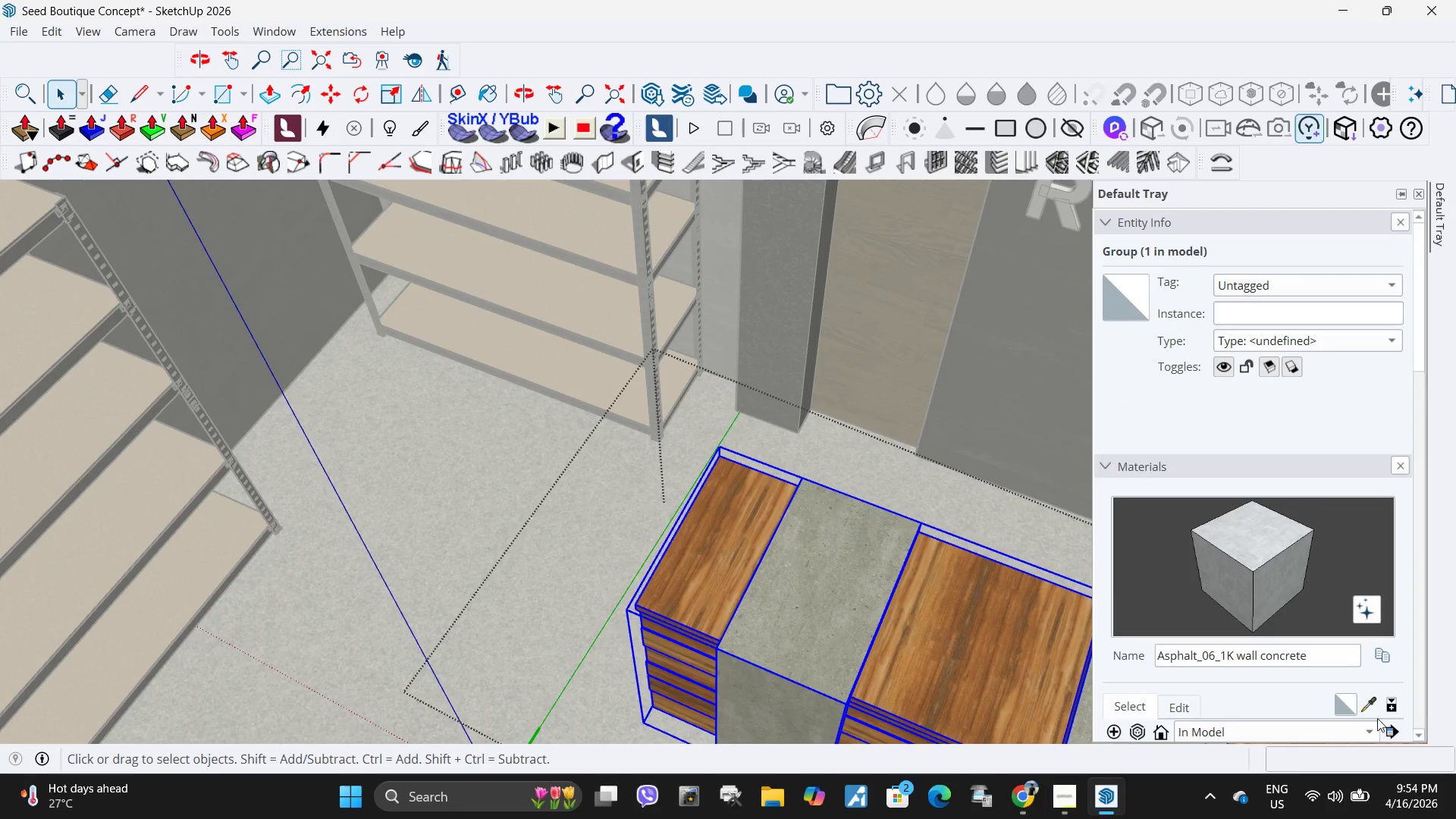 
left_click([1373, 708])
 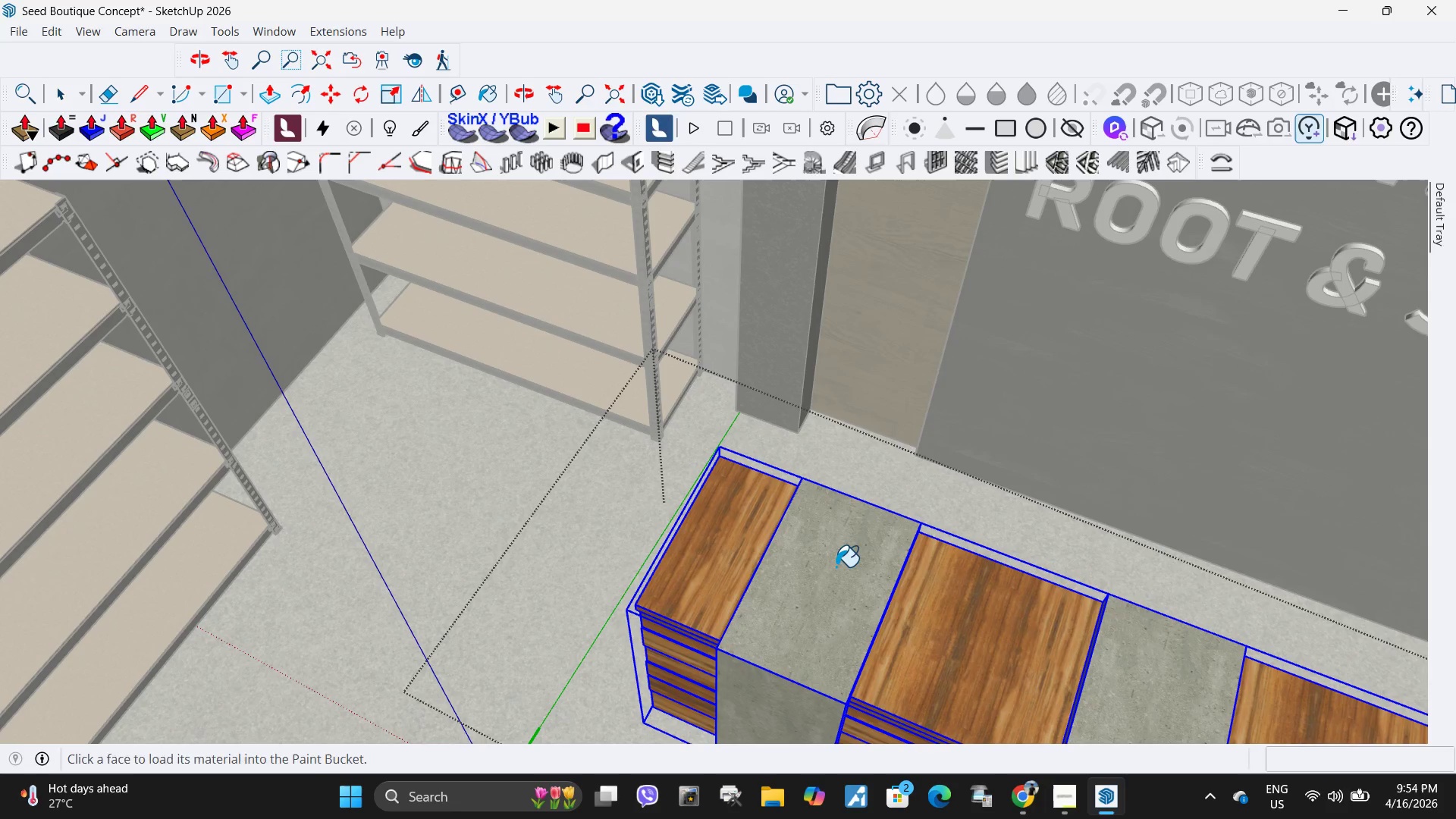 
key(Space)
 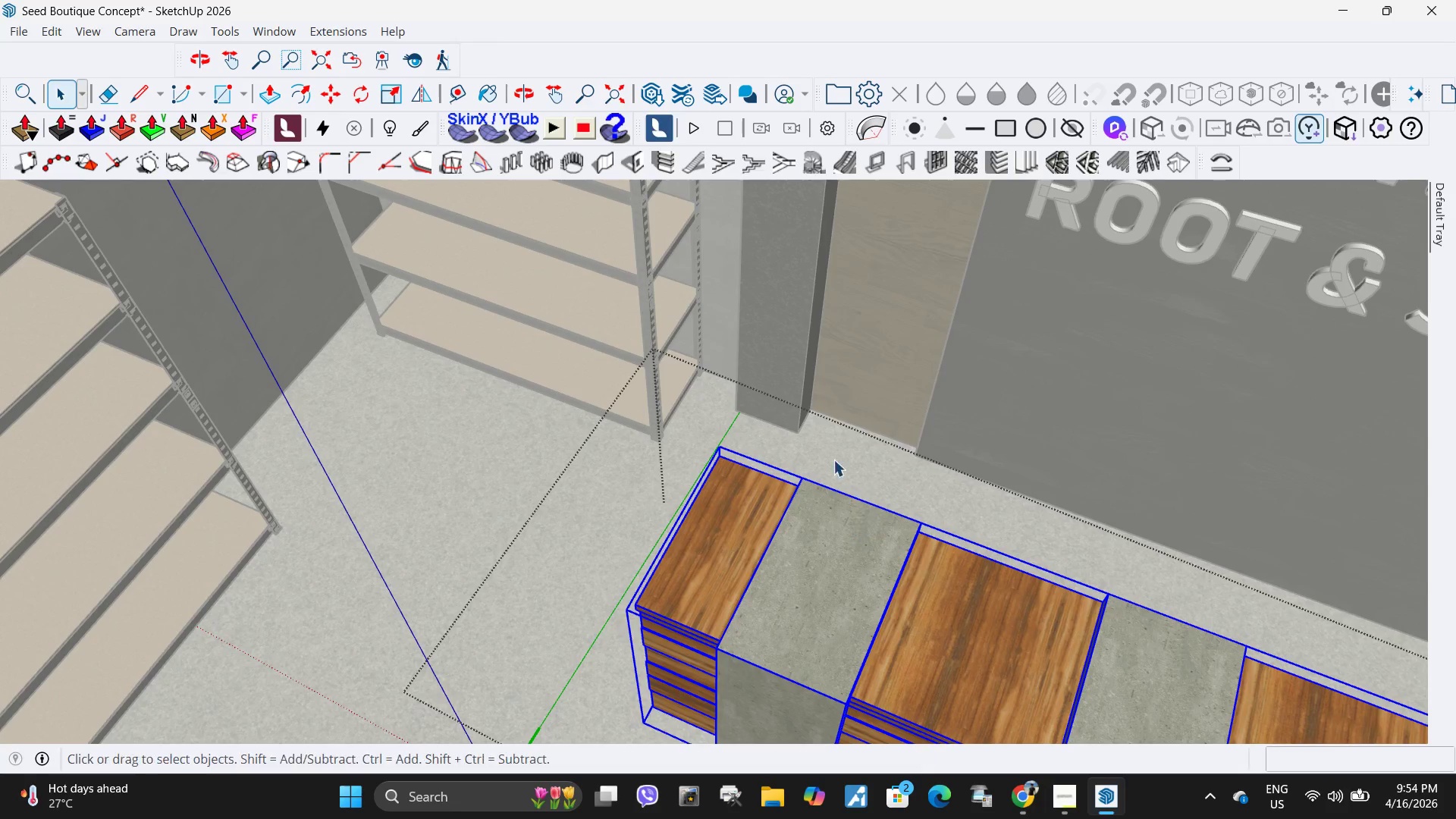 
key(Escape)
 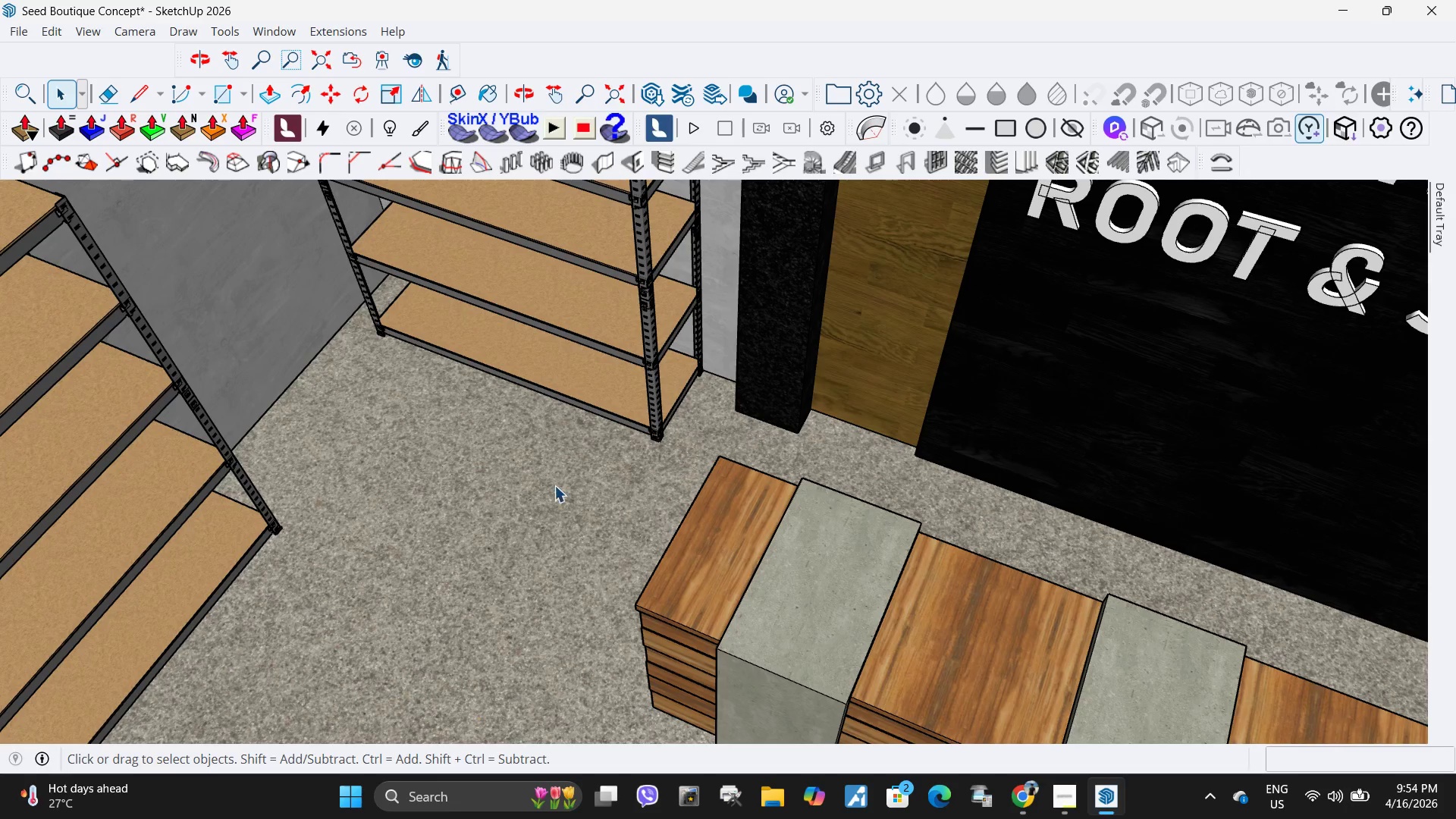 
key(Escape)
 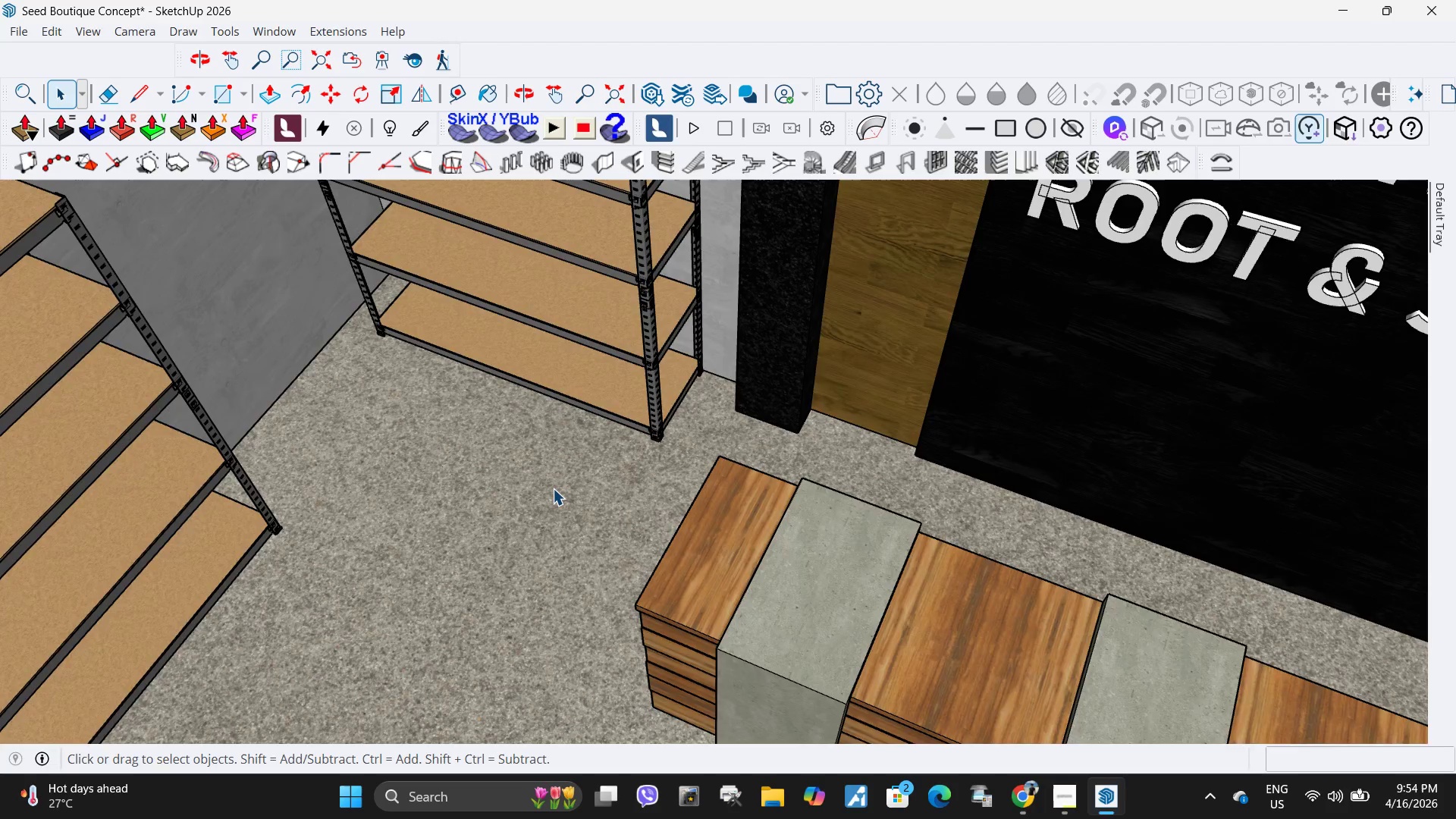 
double_click([553, 488])
 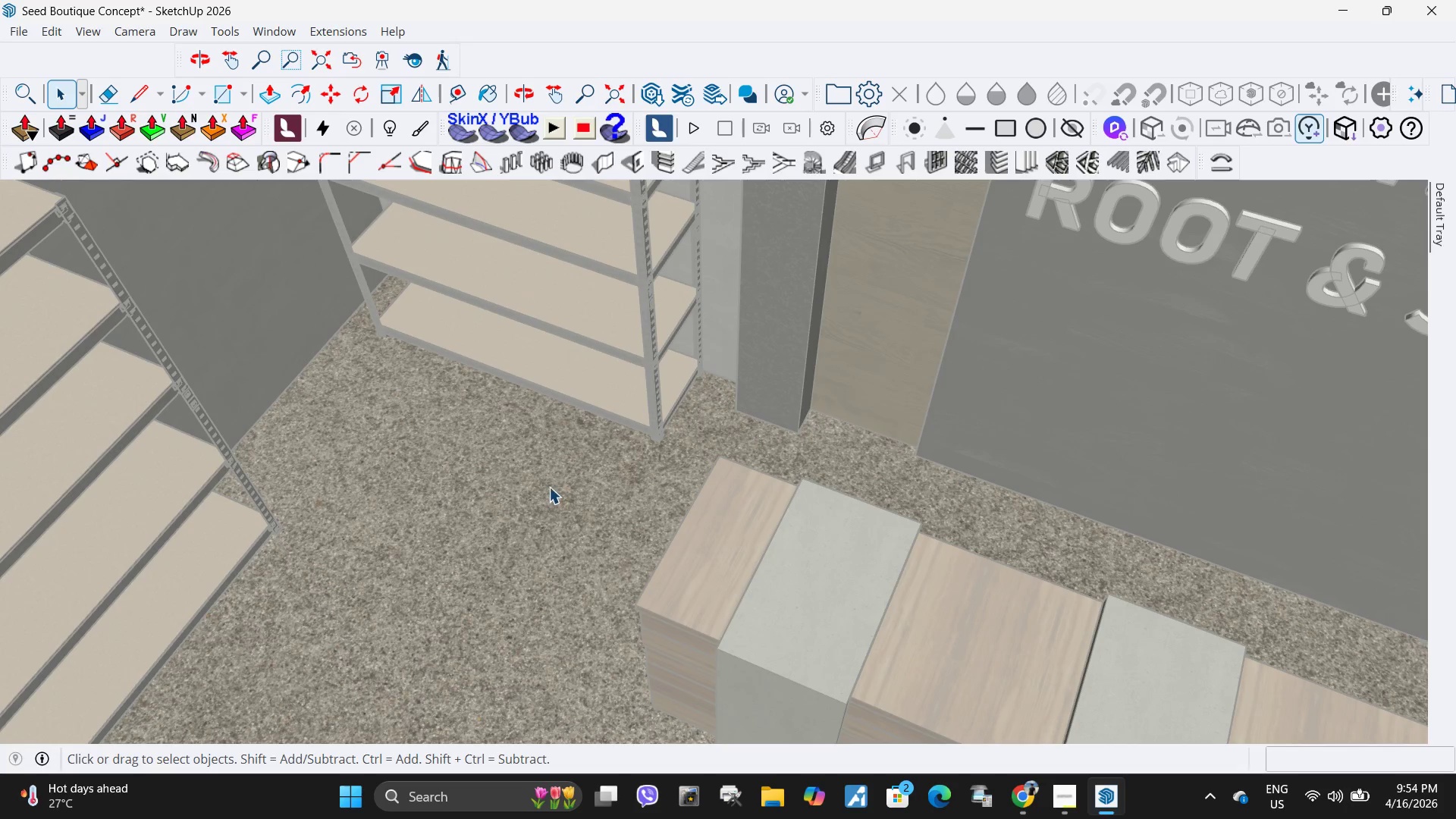 
triple_click([544, 482])
 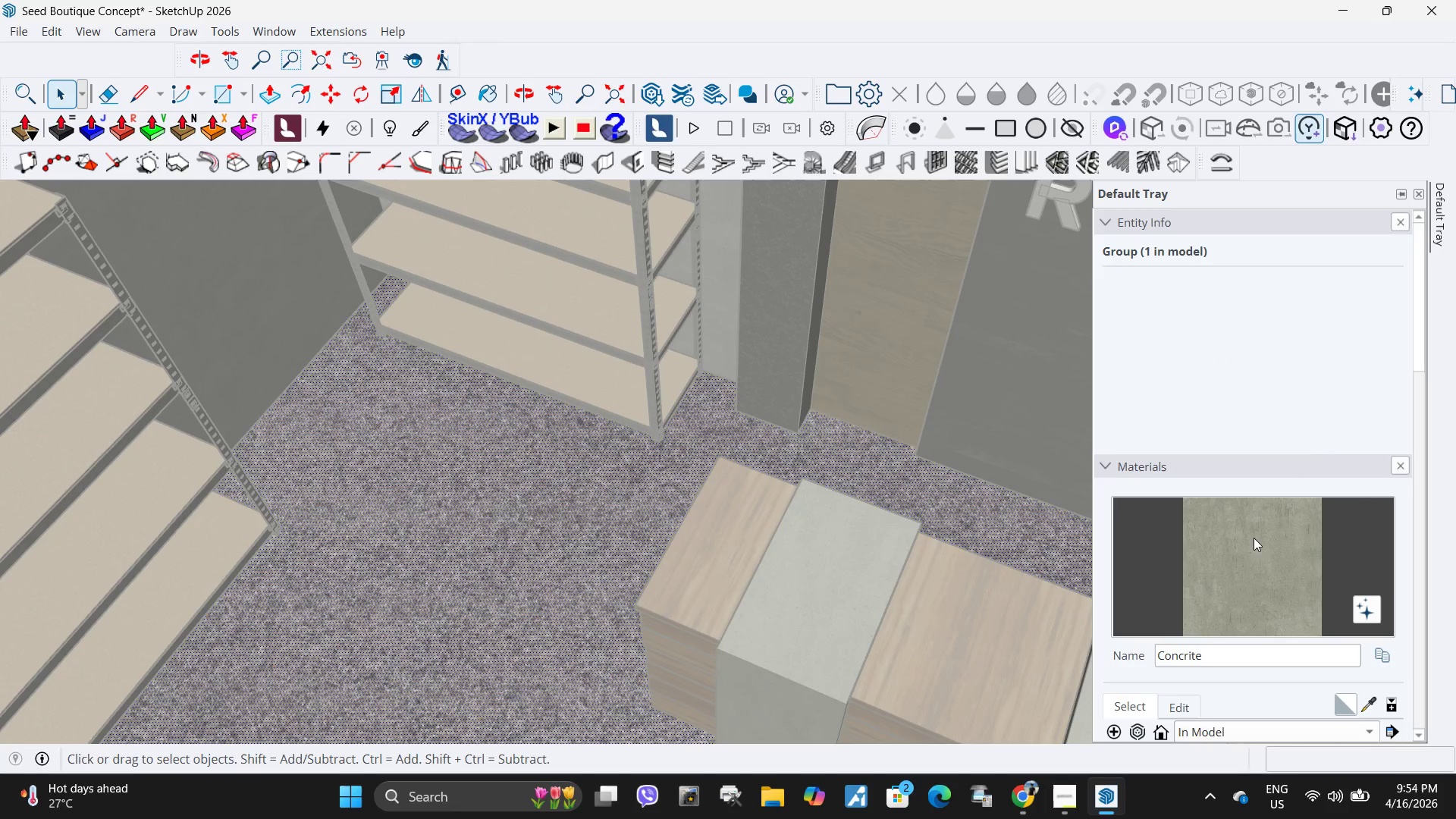 
double_click([507, 550])
 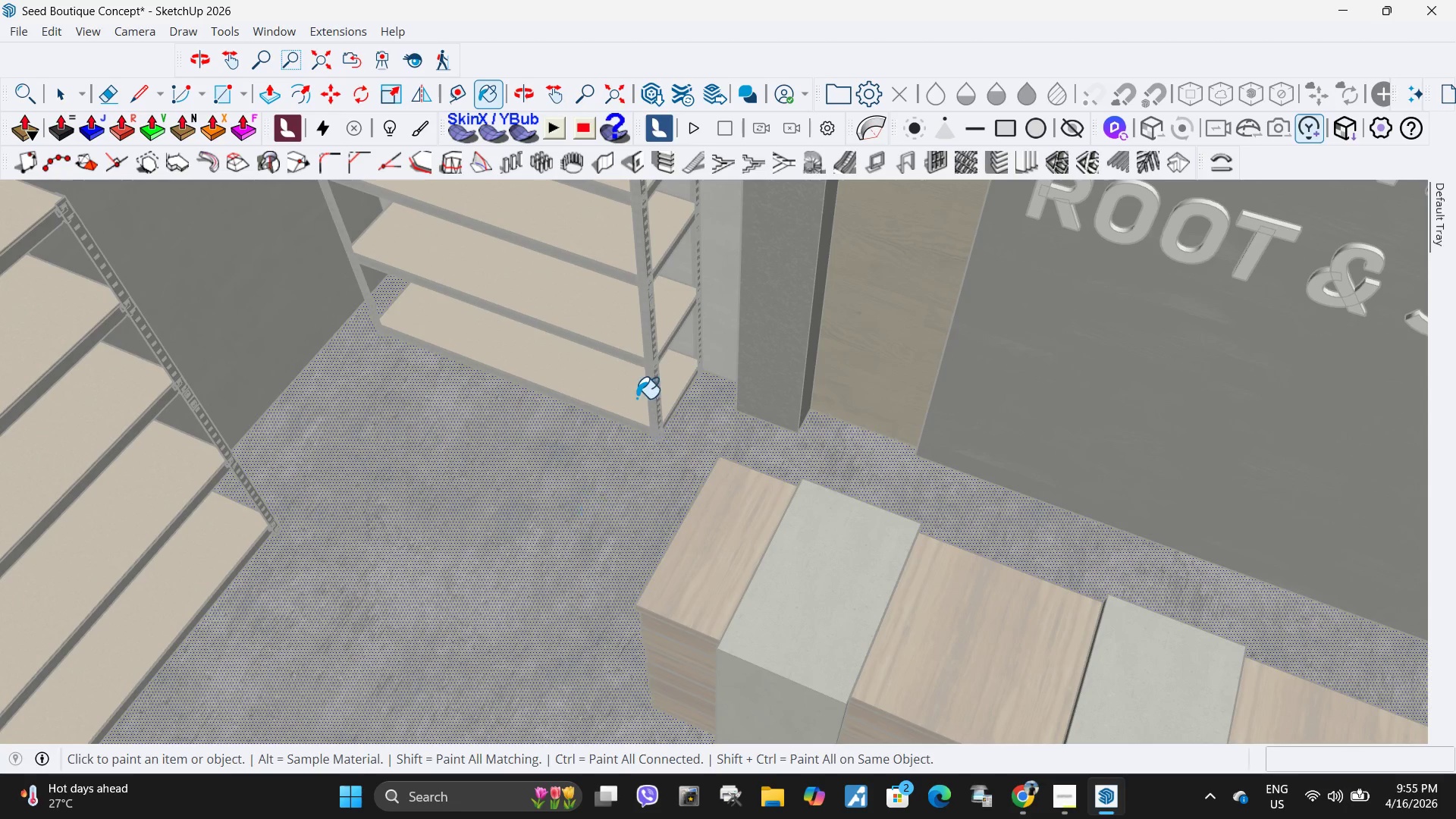 
key(Space)
 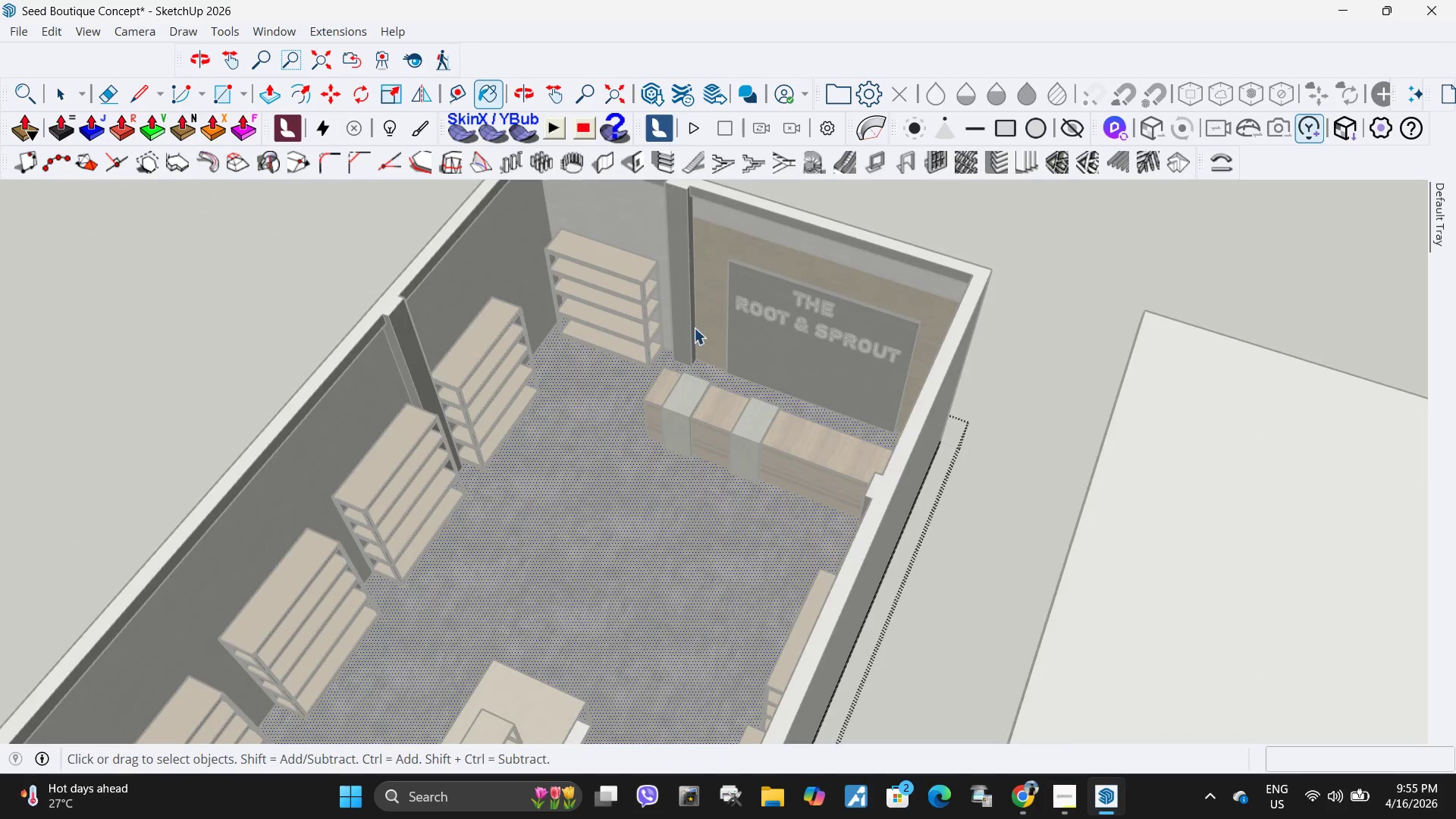 
key(Escape)
 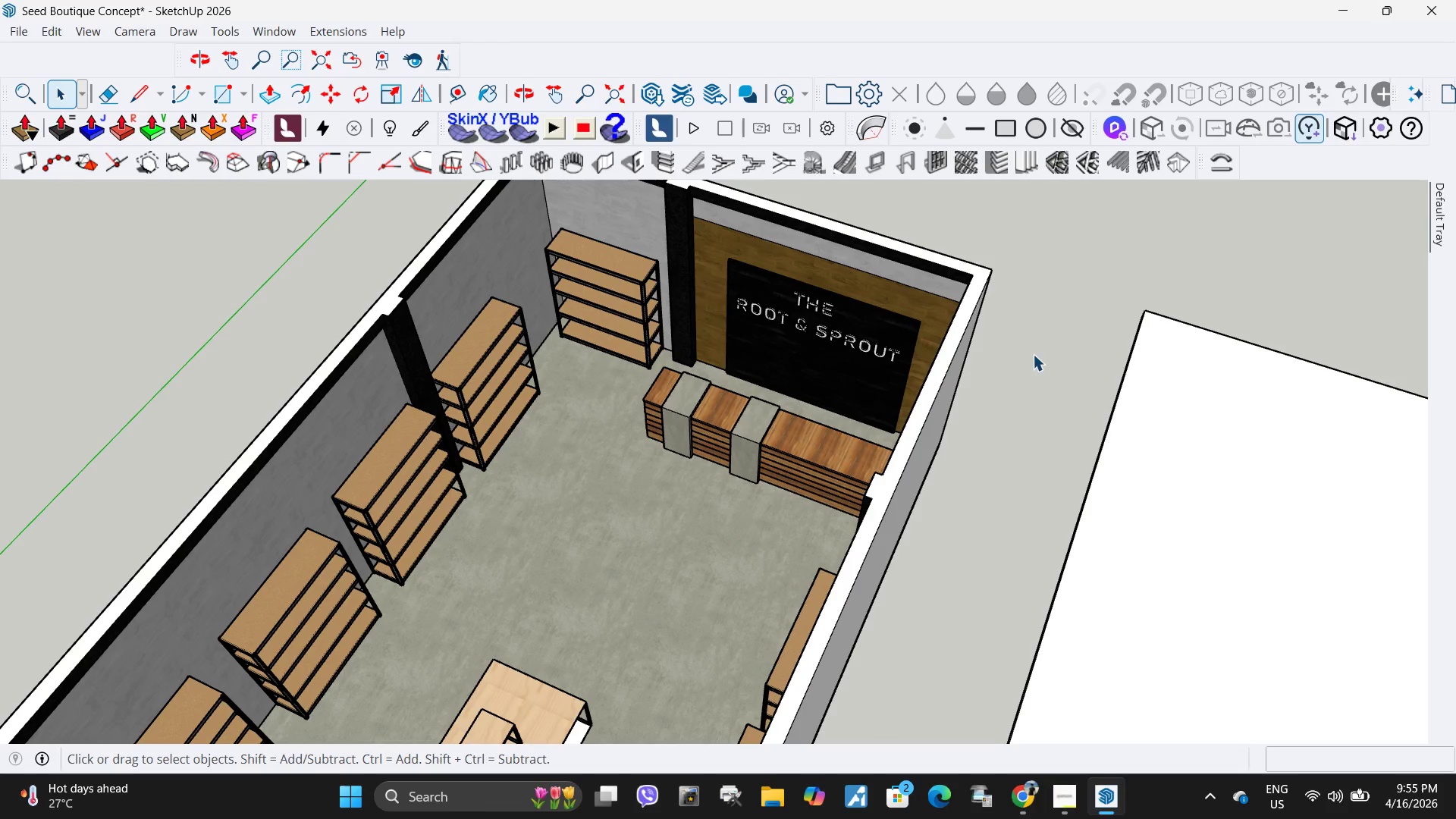 
scroll: coordinate [1043, 333], scroll_direction: down, amount: 18.0
 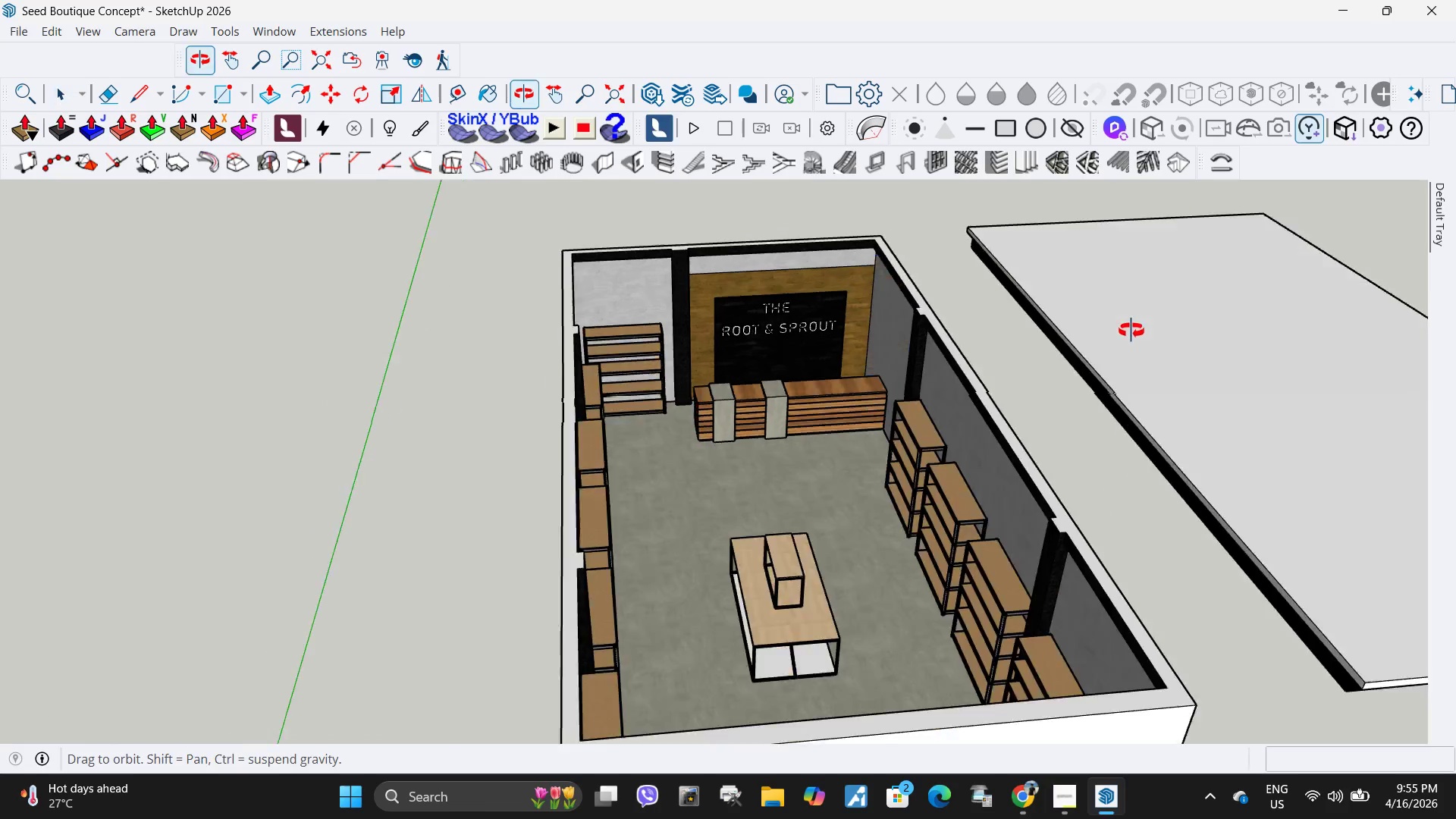 
scroll: coordinate [939, 319], scroll_direction: up, amount: 4.0
 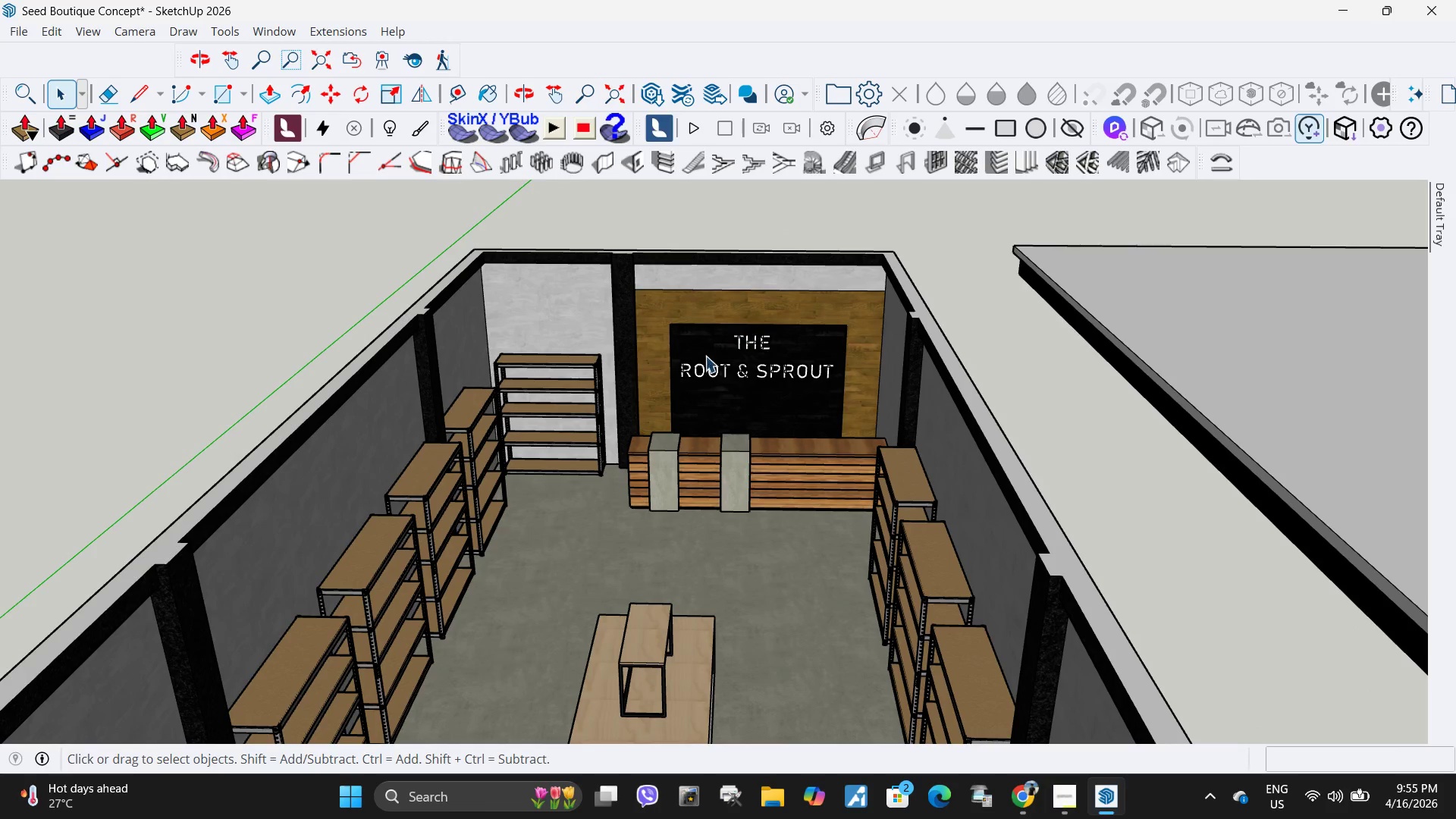 
key(H)
 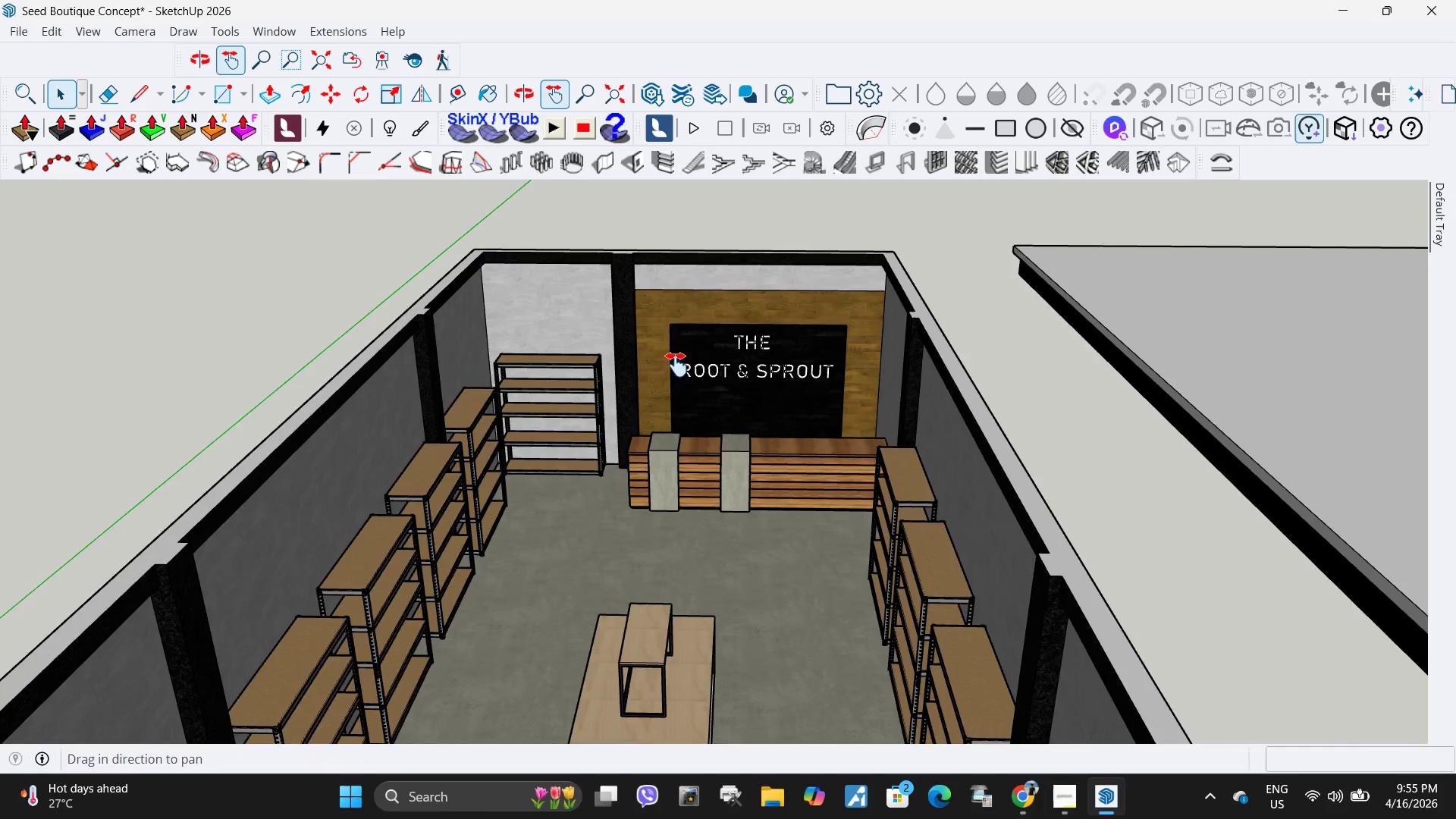 
left_click_drag(start_coordinate=[676, 365], to_coordinate=[797, 299])
 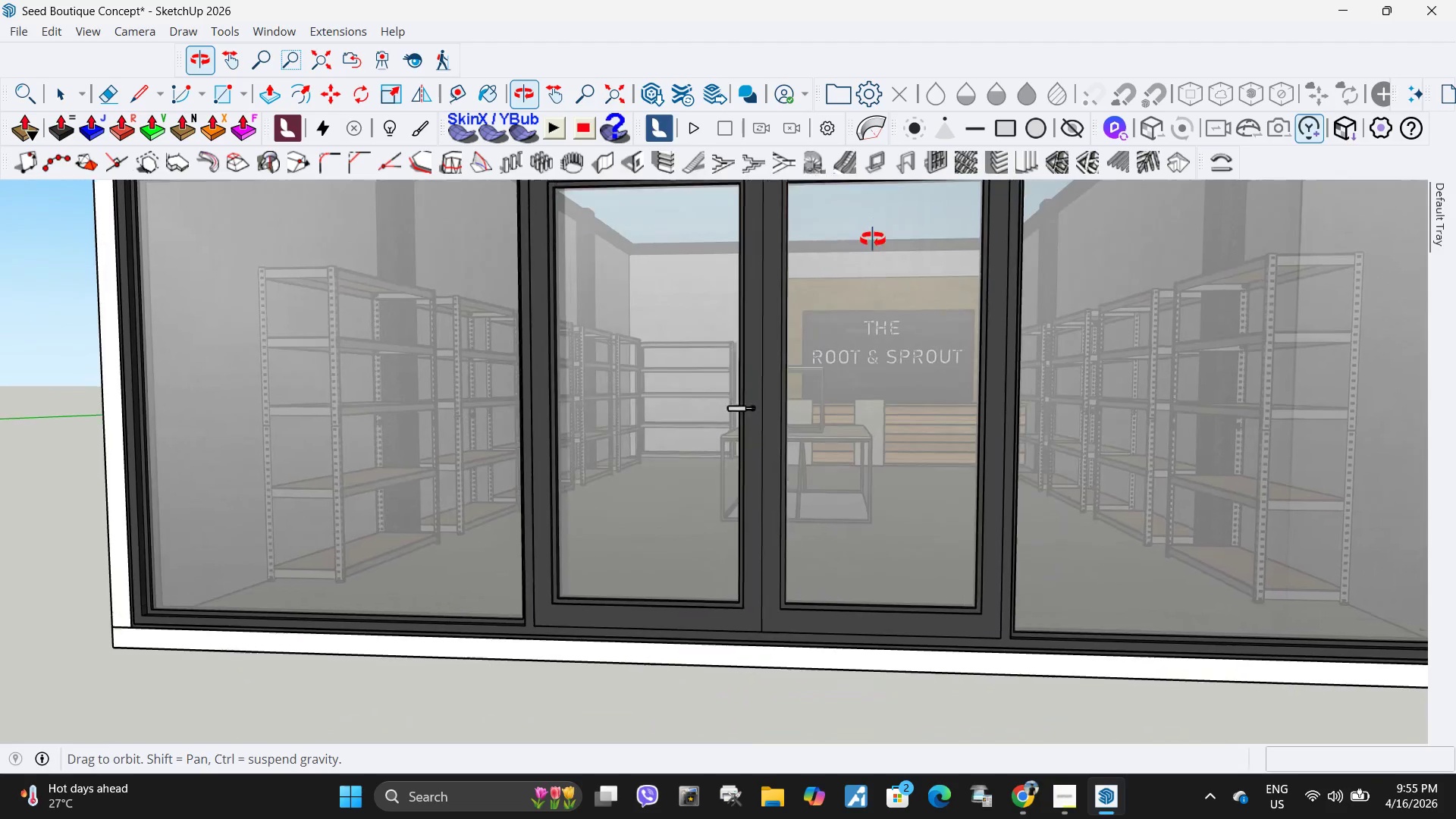 
left_click_drag(start_coordinate=[833, 493], to_coordinate=[893, 397])
 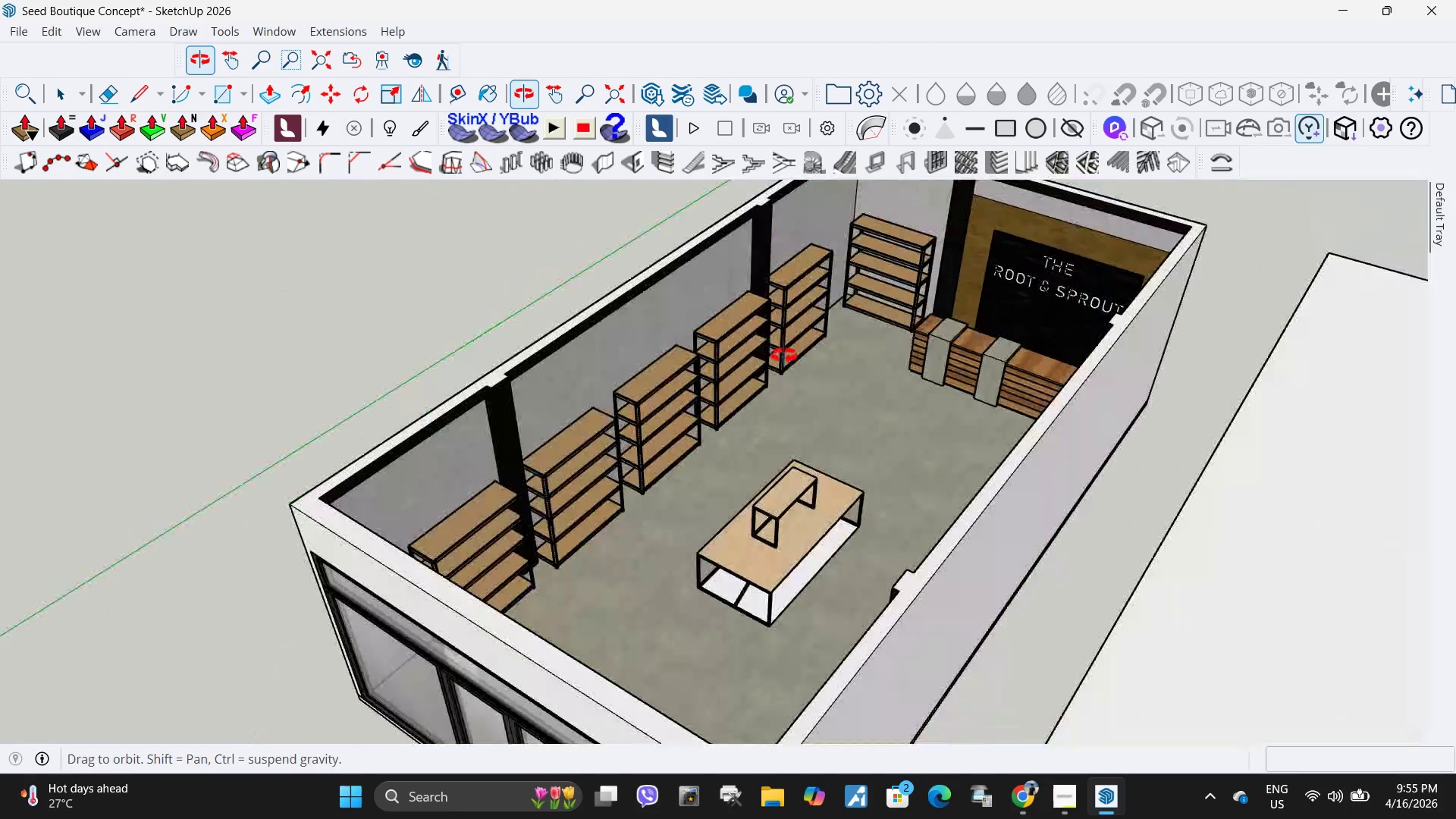 
scroll: coordinate [848, 348], scroll_direction: down, amount: 3.0
 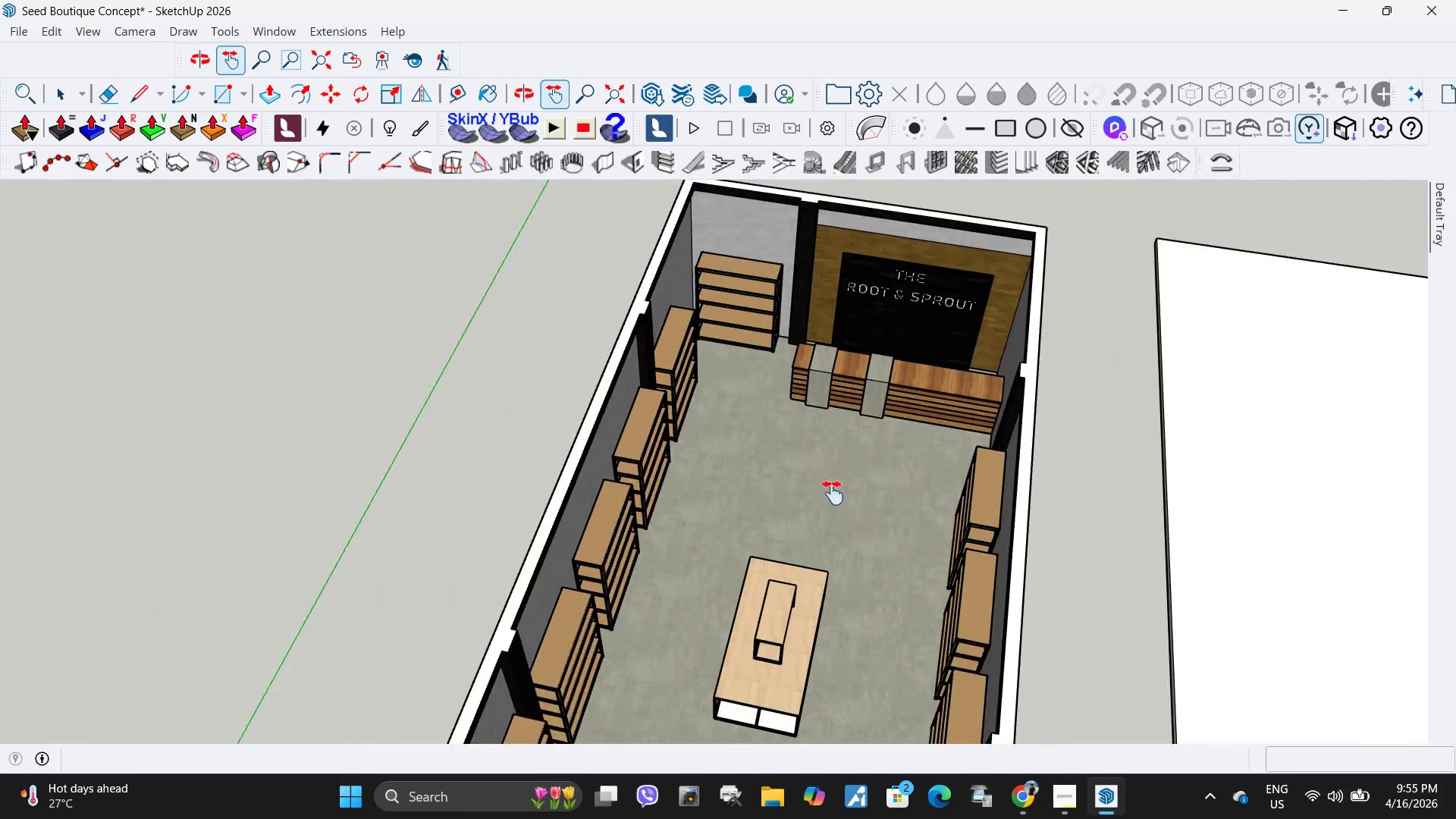 
key(Space)
 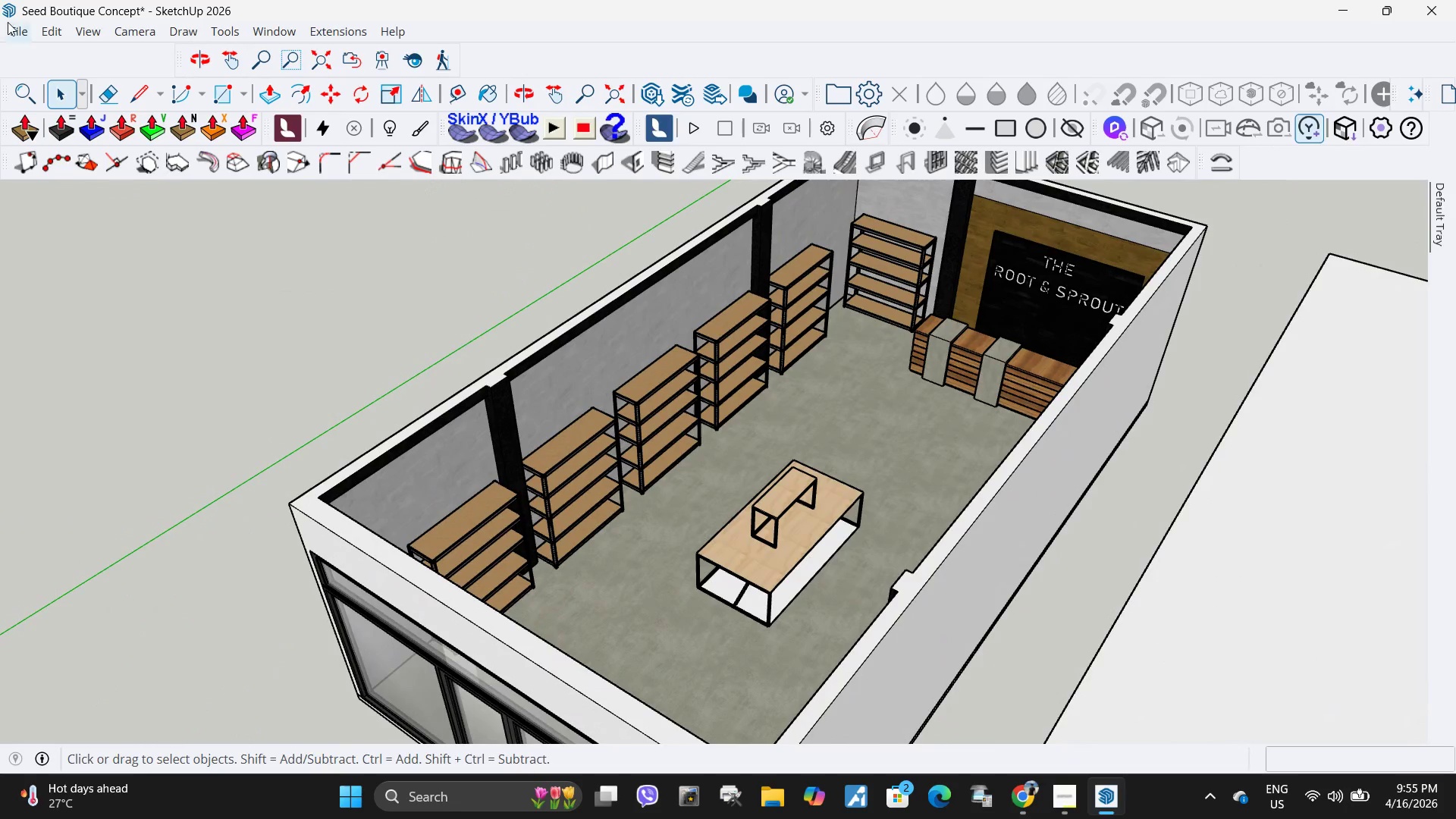 
left_click([13, 25])
 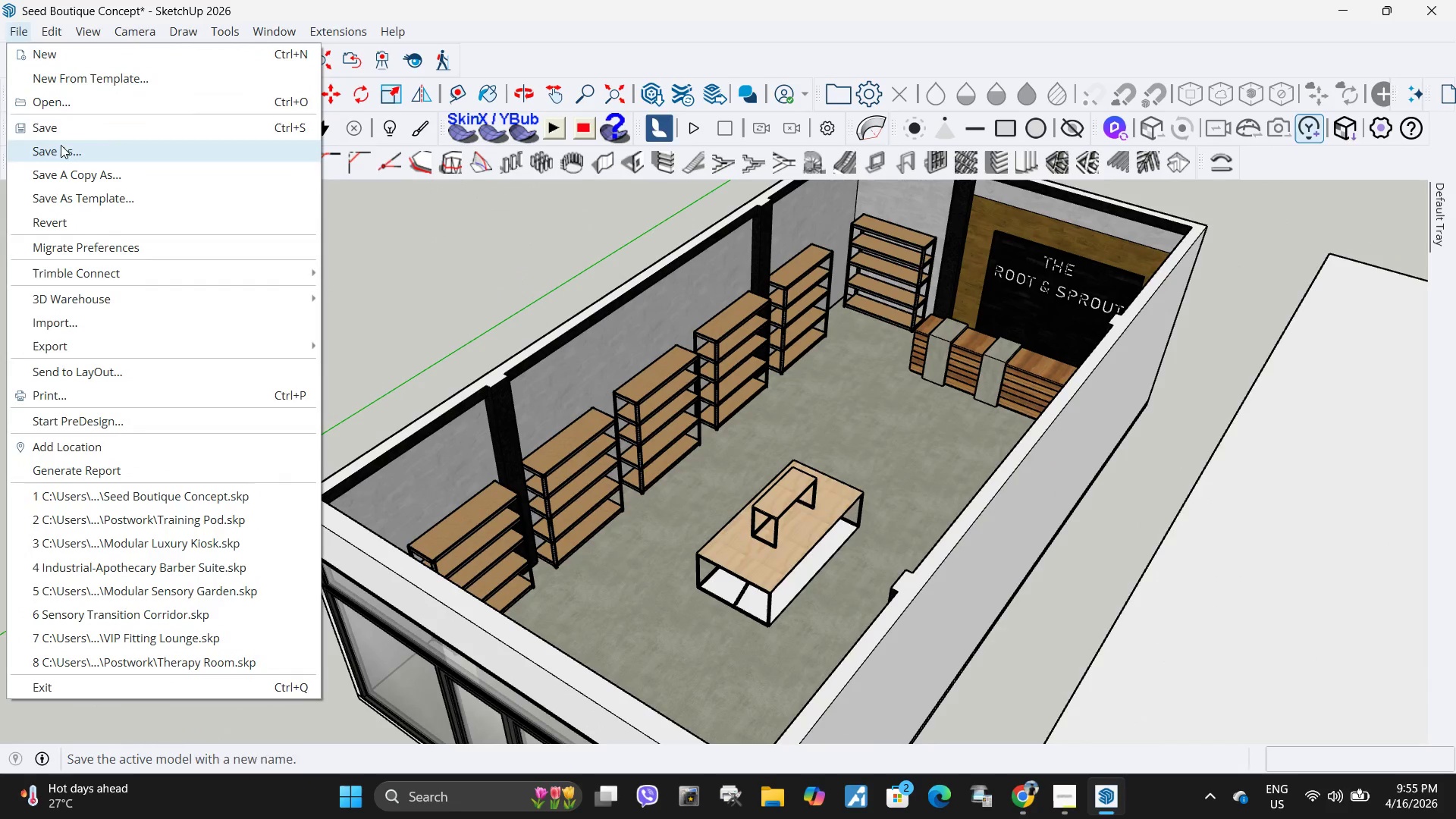 
left_click([63, 130])
 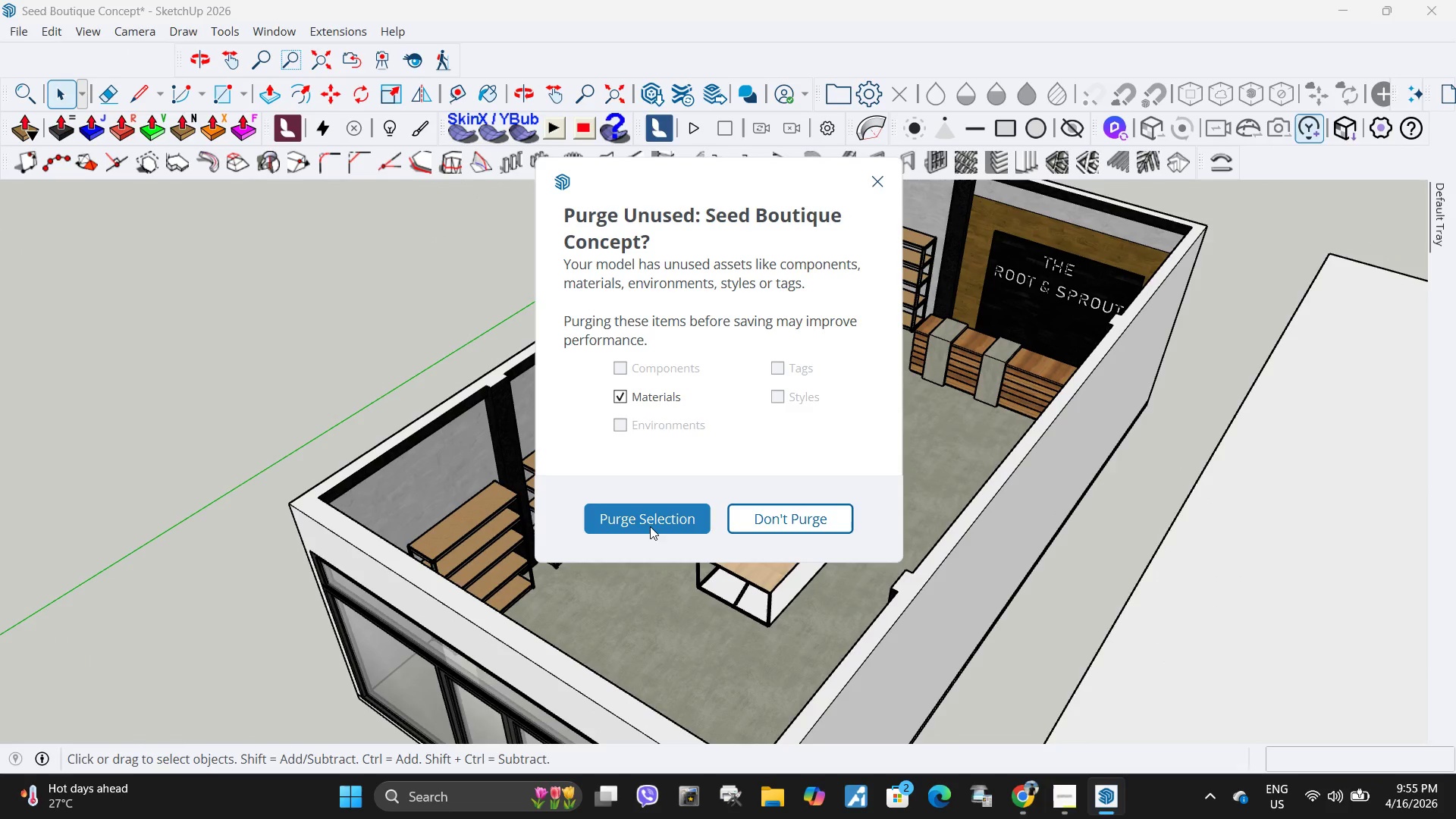 
left_click([642, 524])
 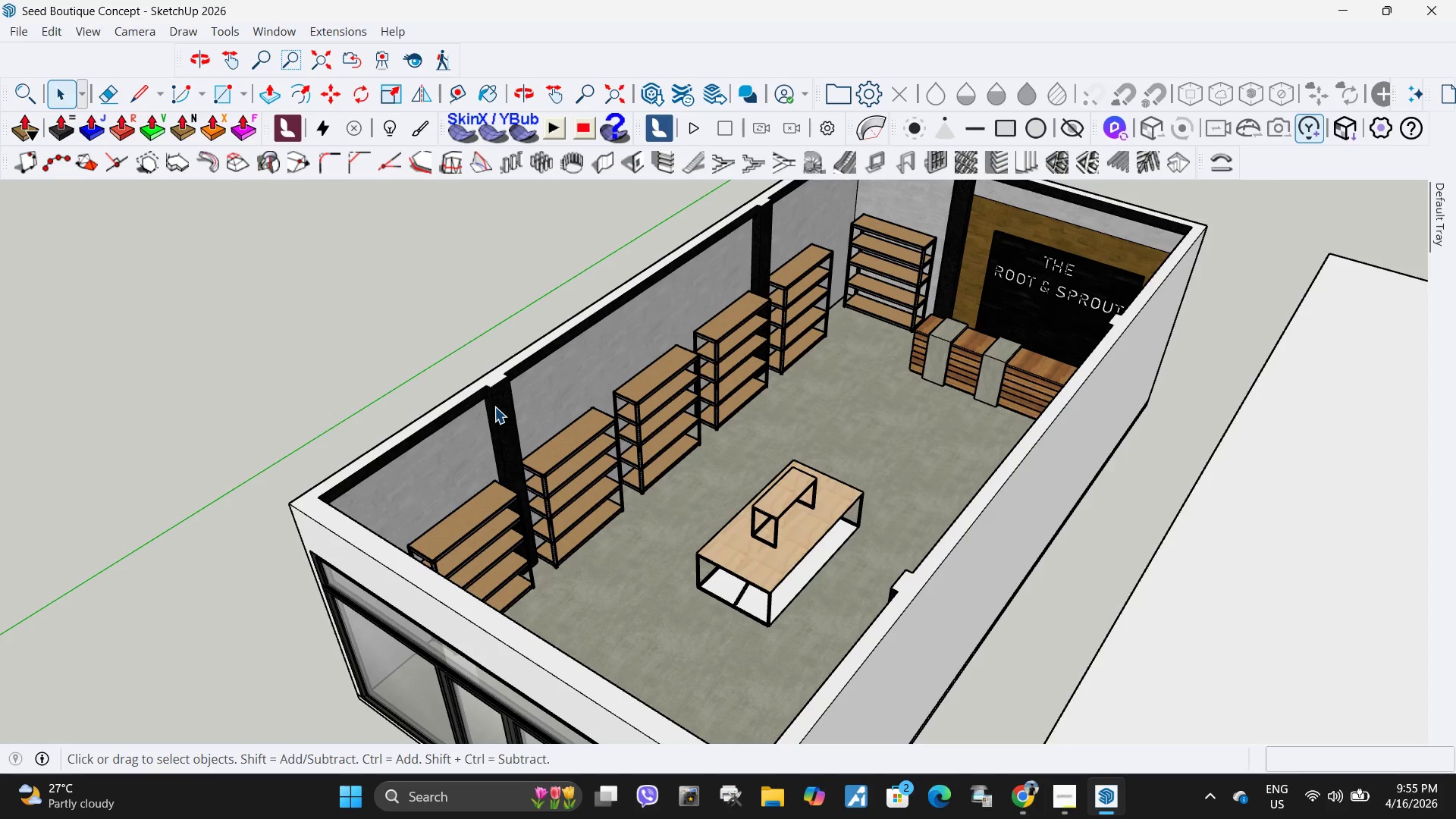 
wait(7.78)
 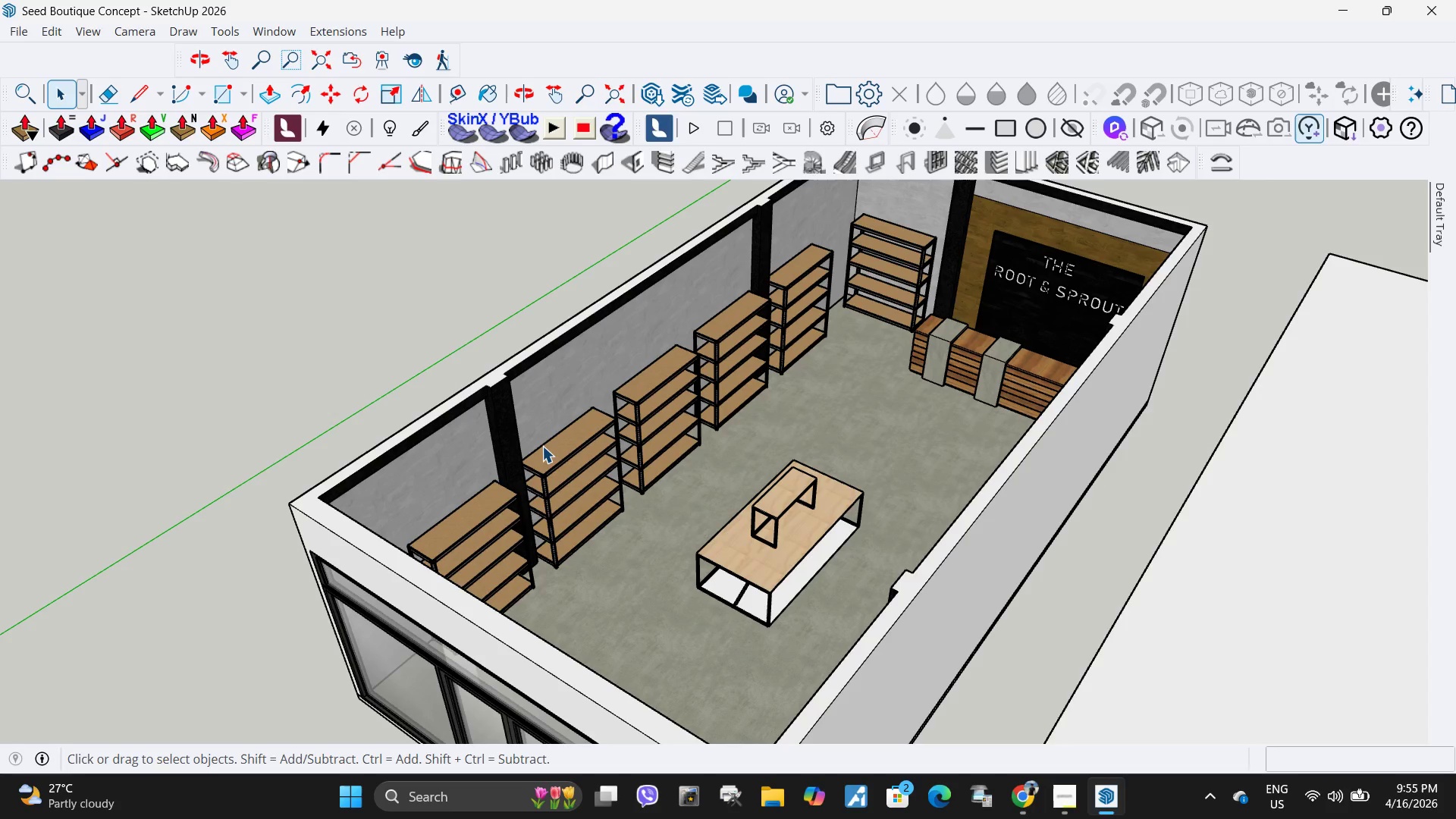 
left_click([1103, 802])